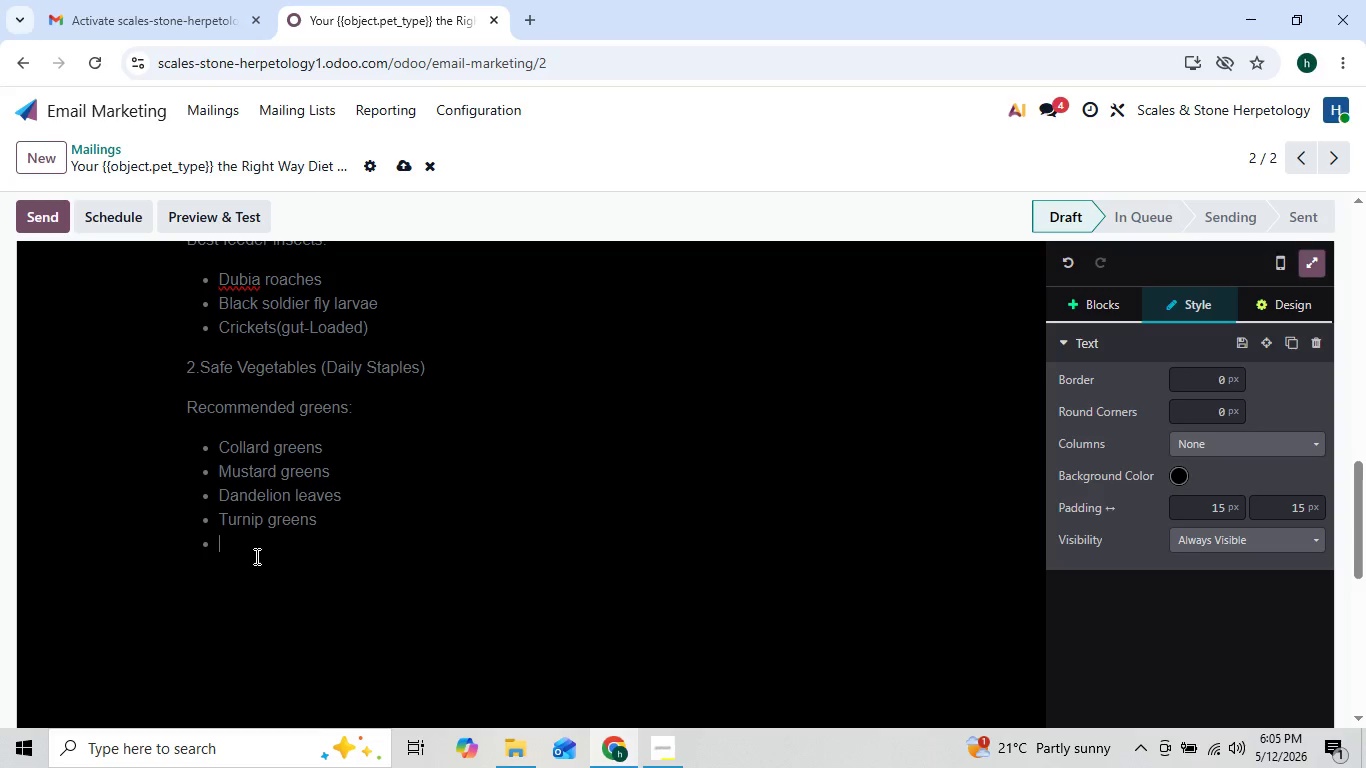 
key(Enter)
 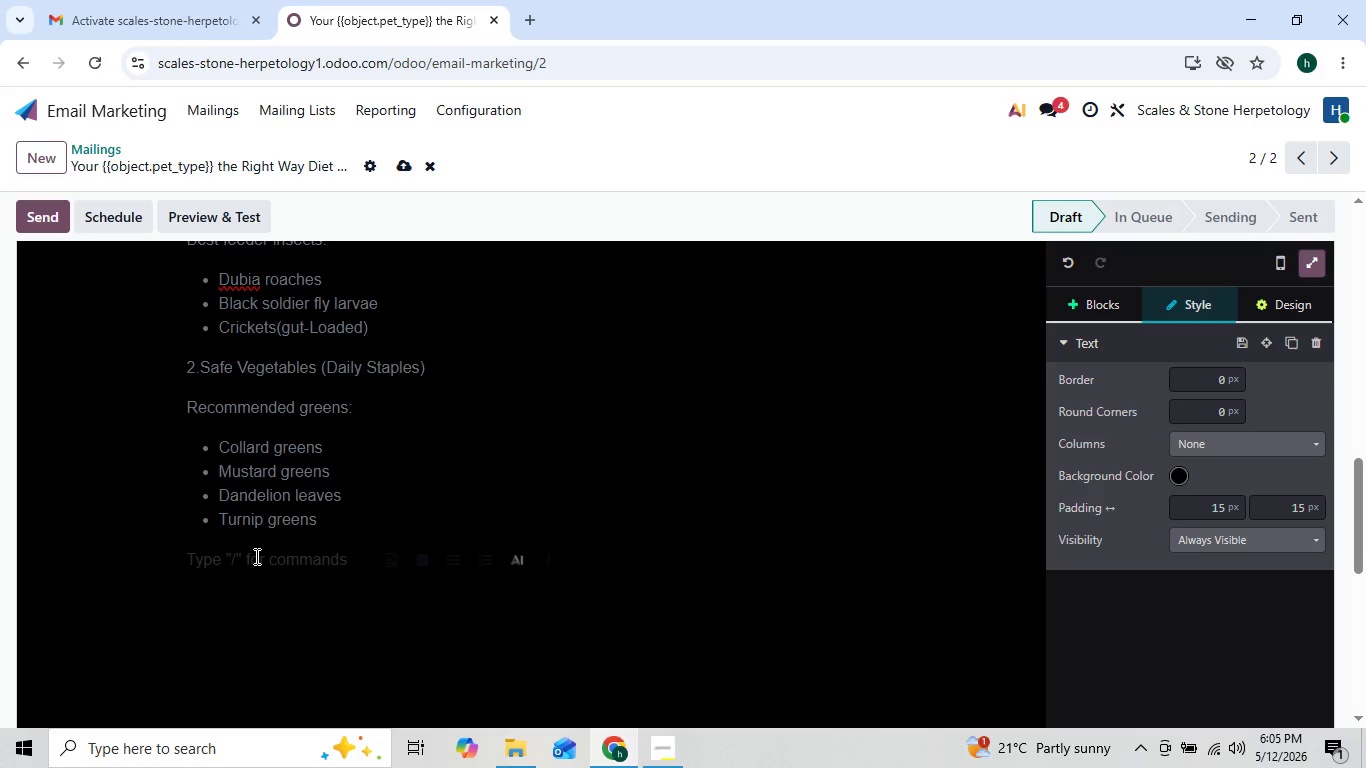 
type(Avoid:)
 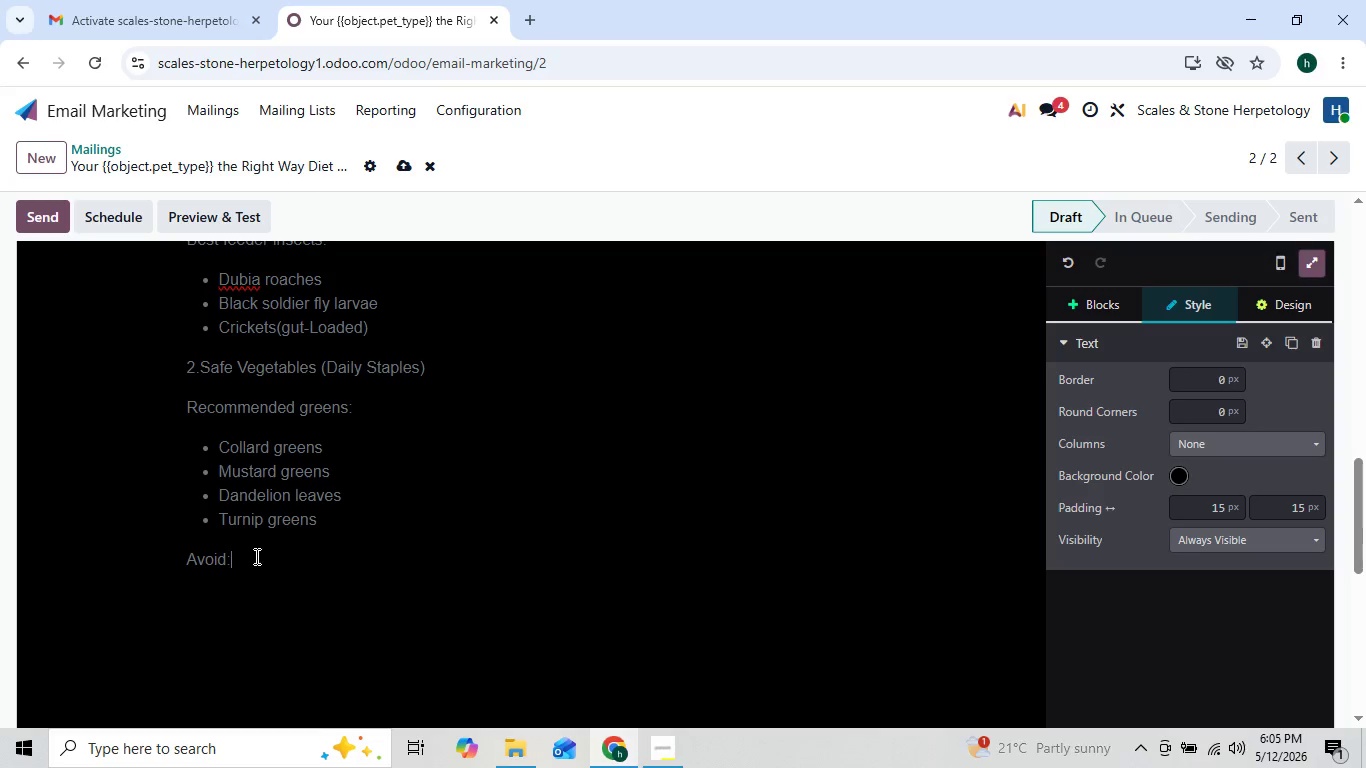 
key(Enter)
 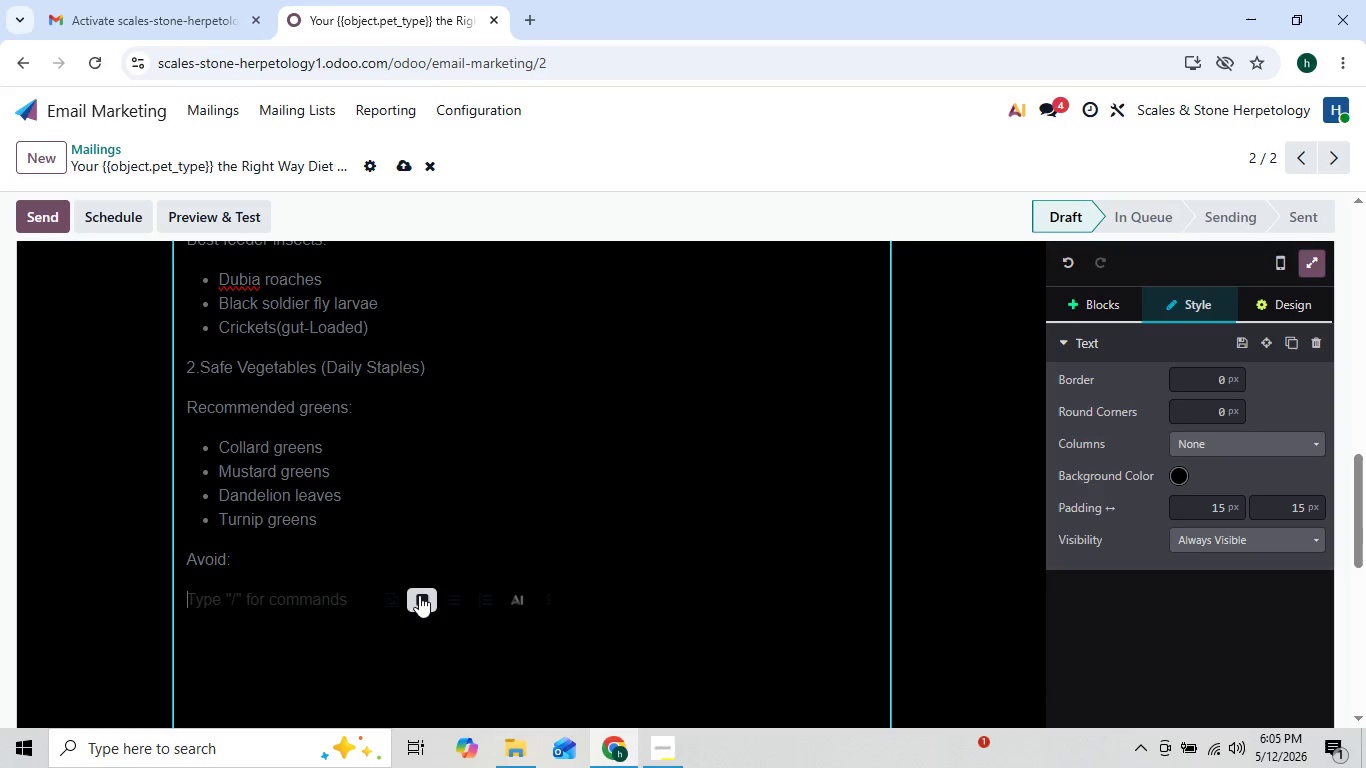 
left_click([438, 605])
 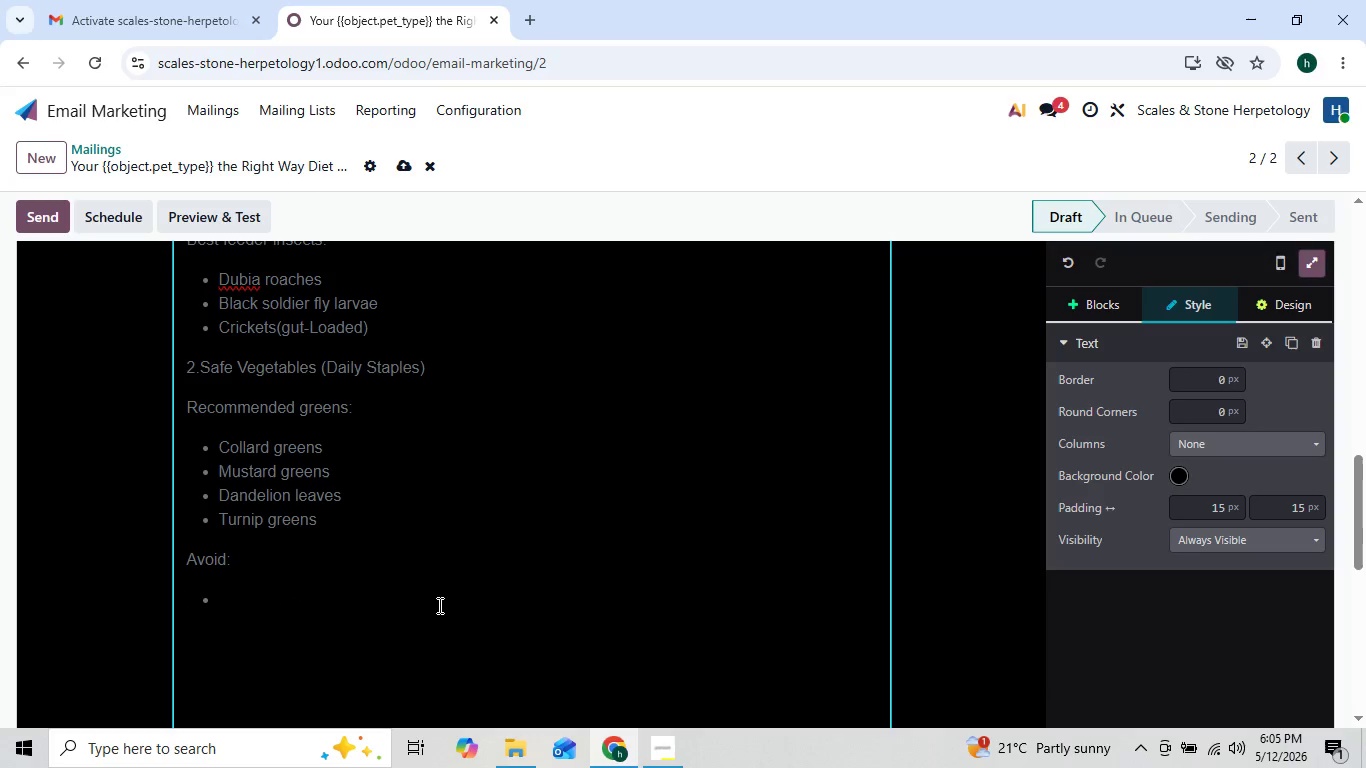 
type(s)
key(Backspace)
type(Spinach {)
key(Backspace)
type((binds calcium))
 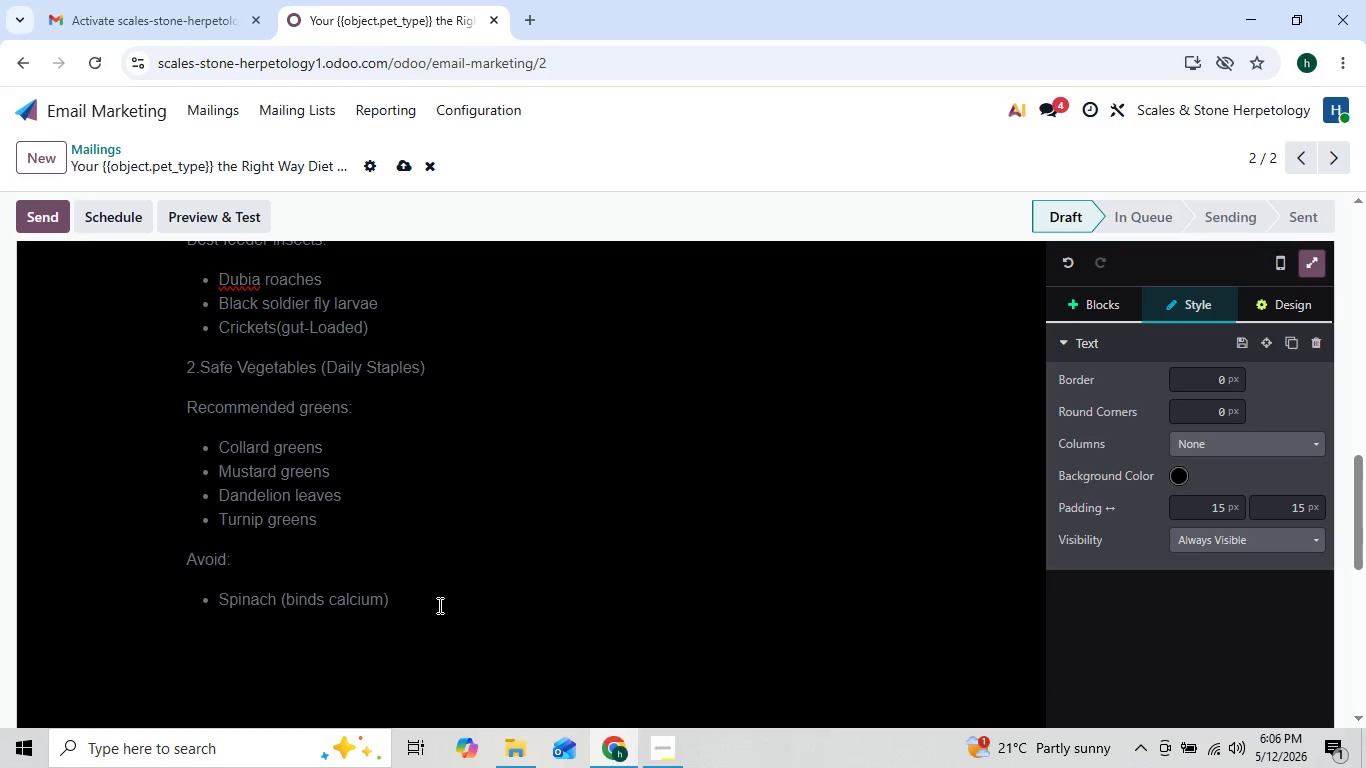 
key(Enter)
 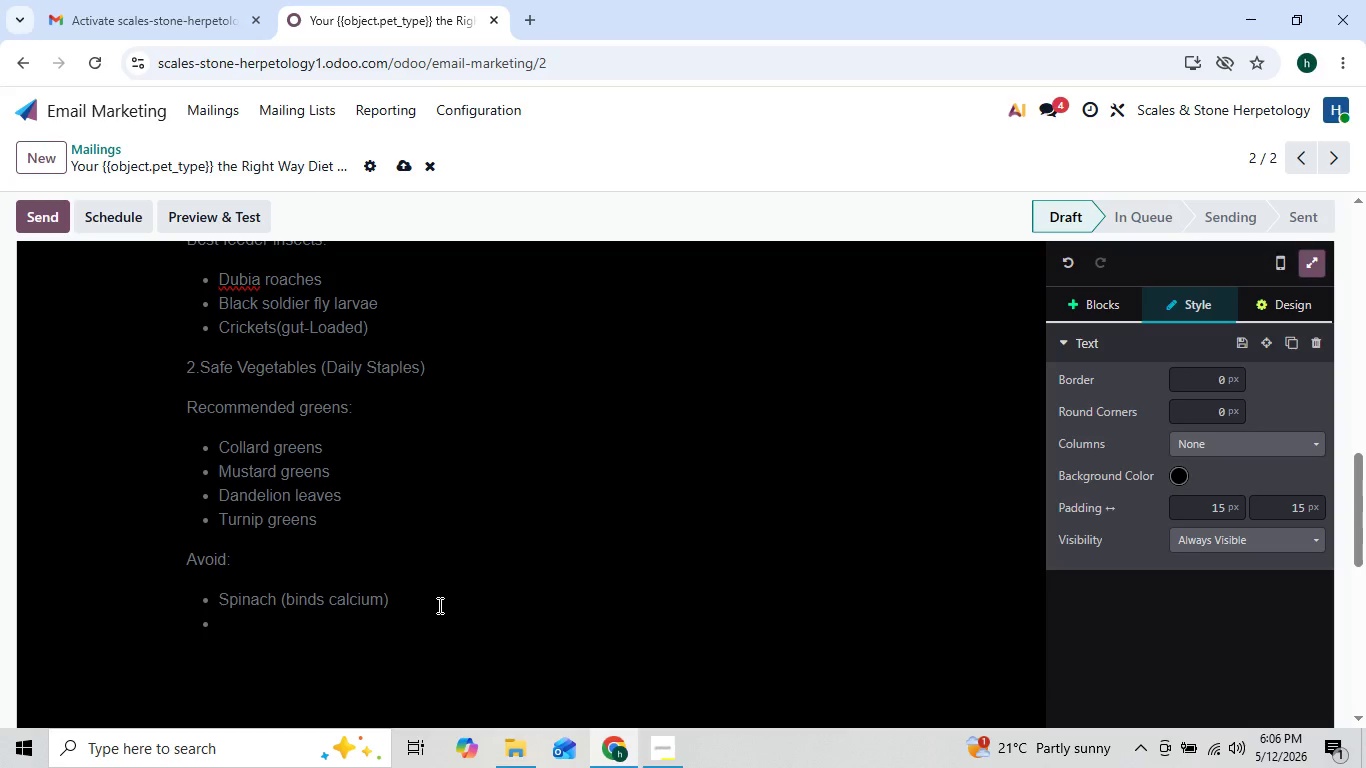 
type(Iceberg letuce ())
 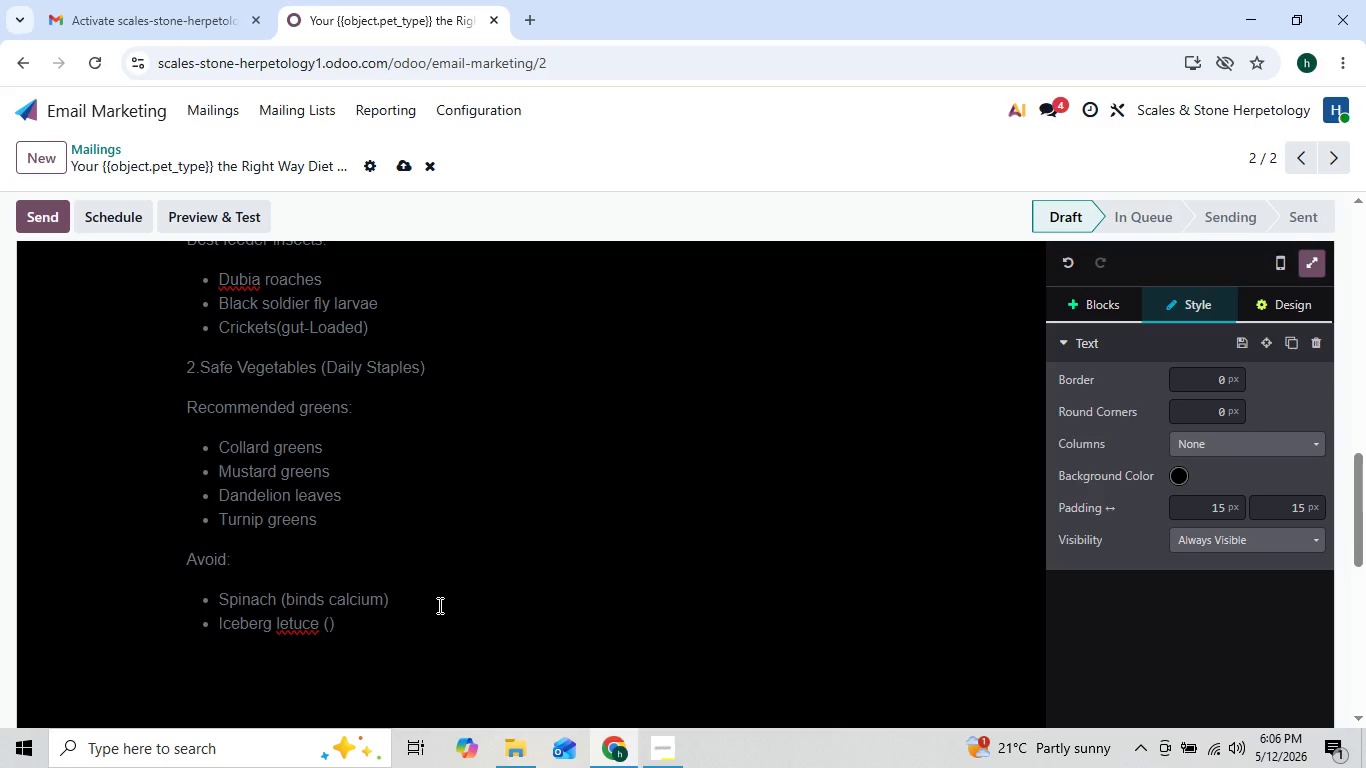 
key(ArrowLeft)
 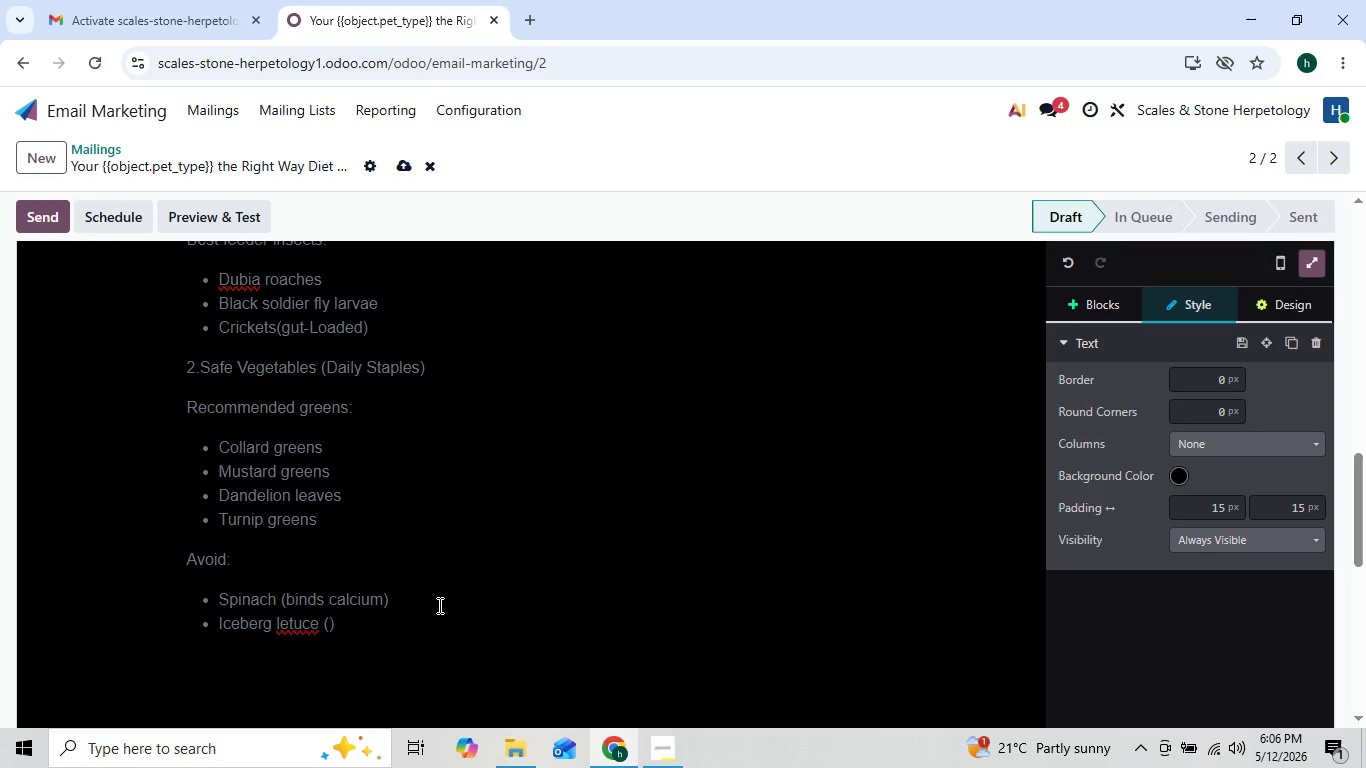 
key(ArrowLeft)
 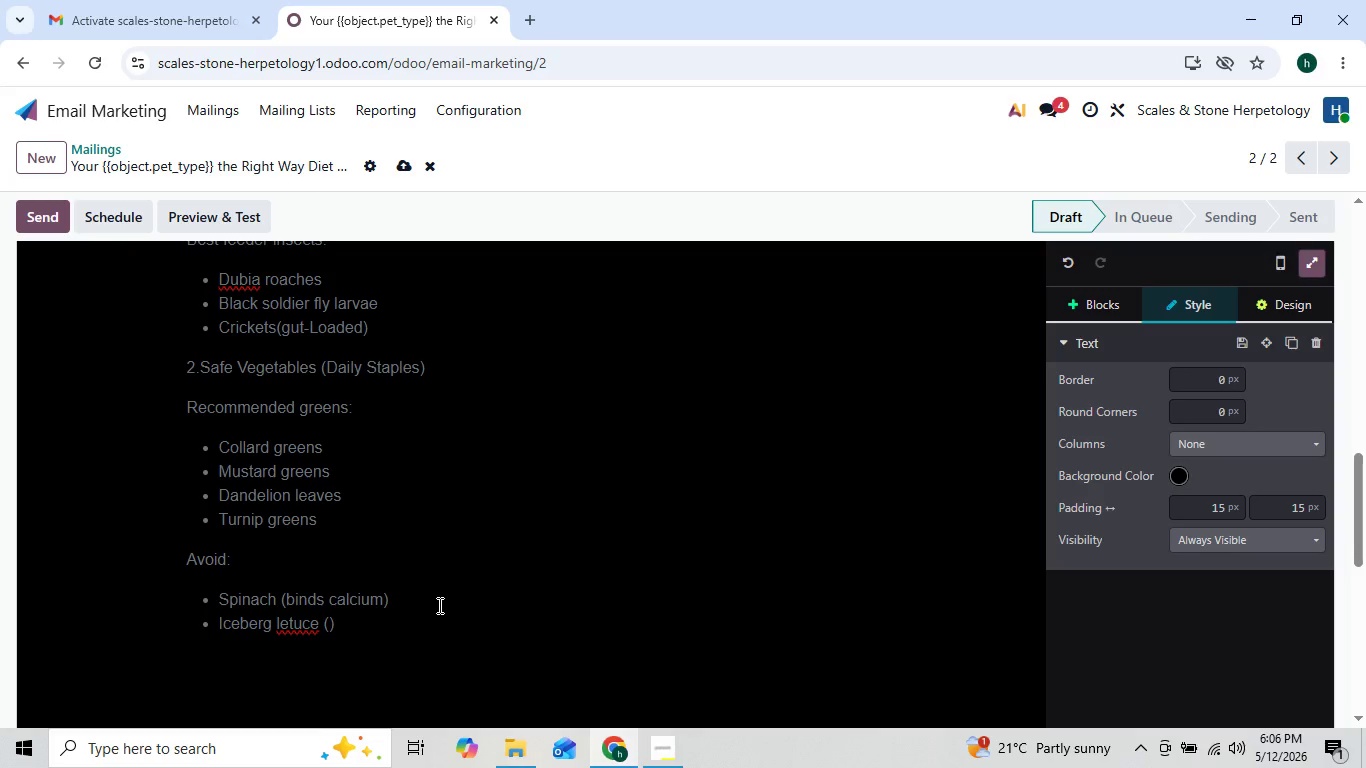 
key(ArrowLeft)
 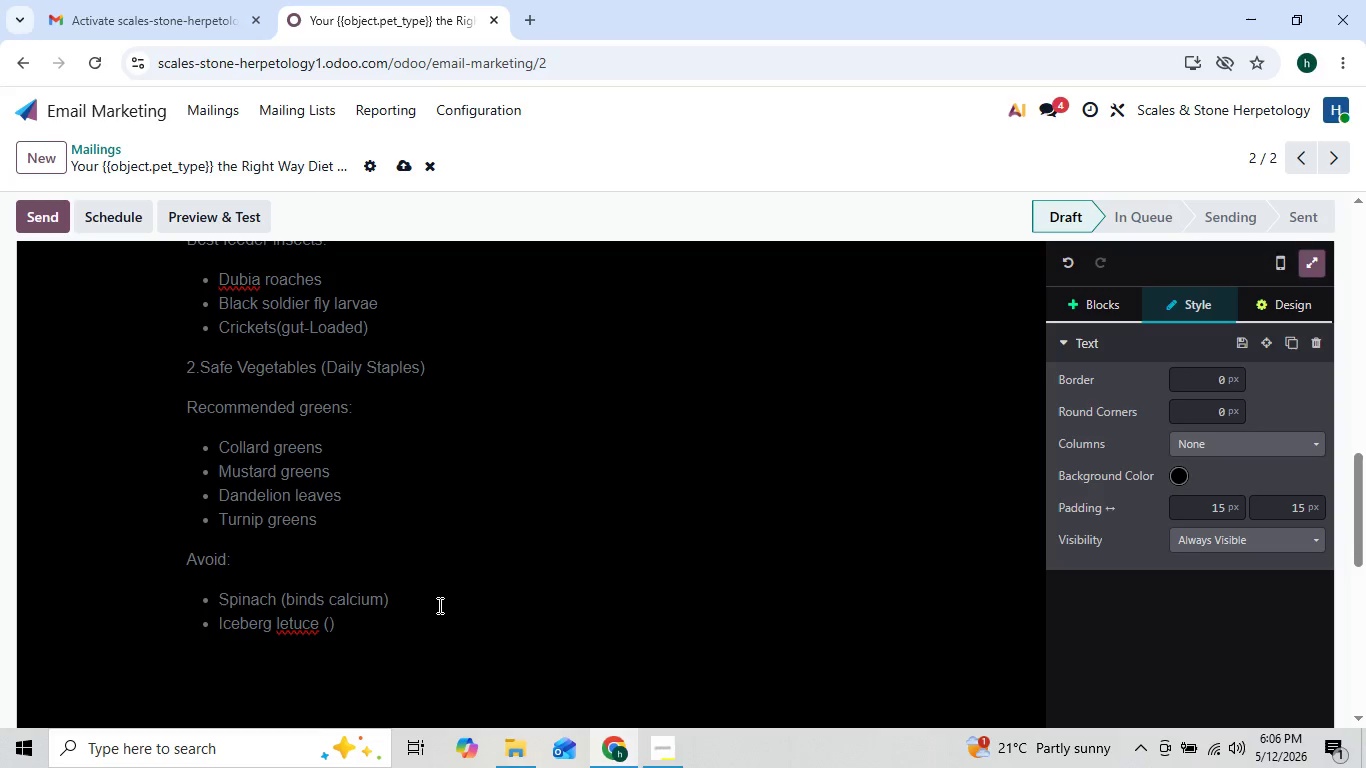 
key(ArrowLeft)
 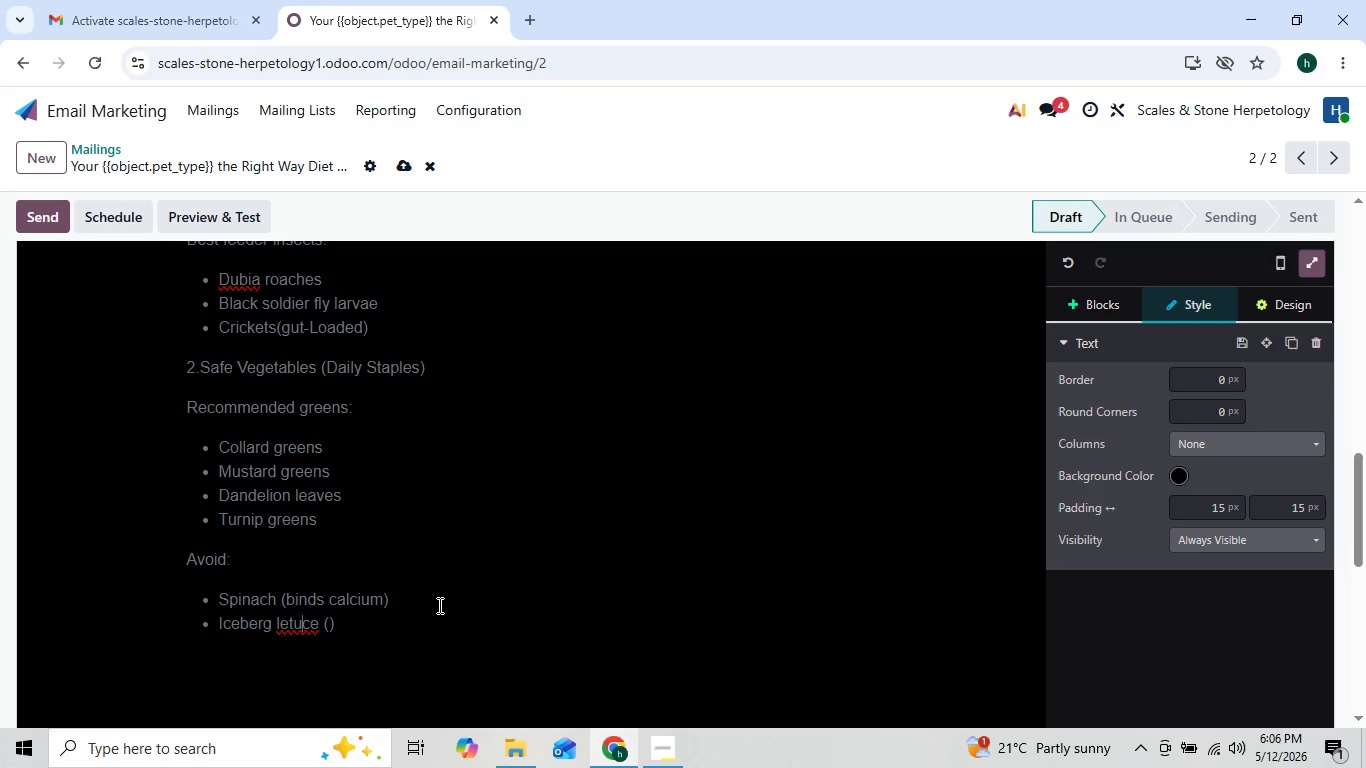 
key(ArrowLeft)
 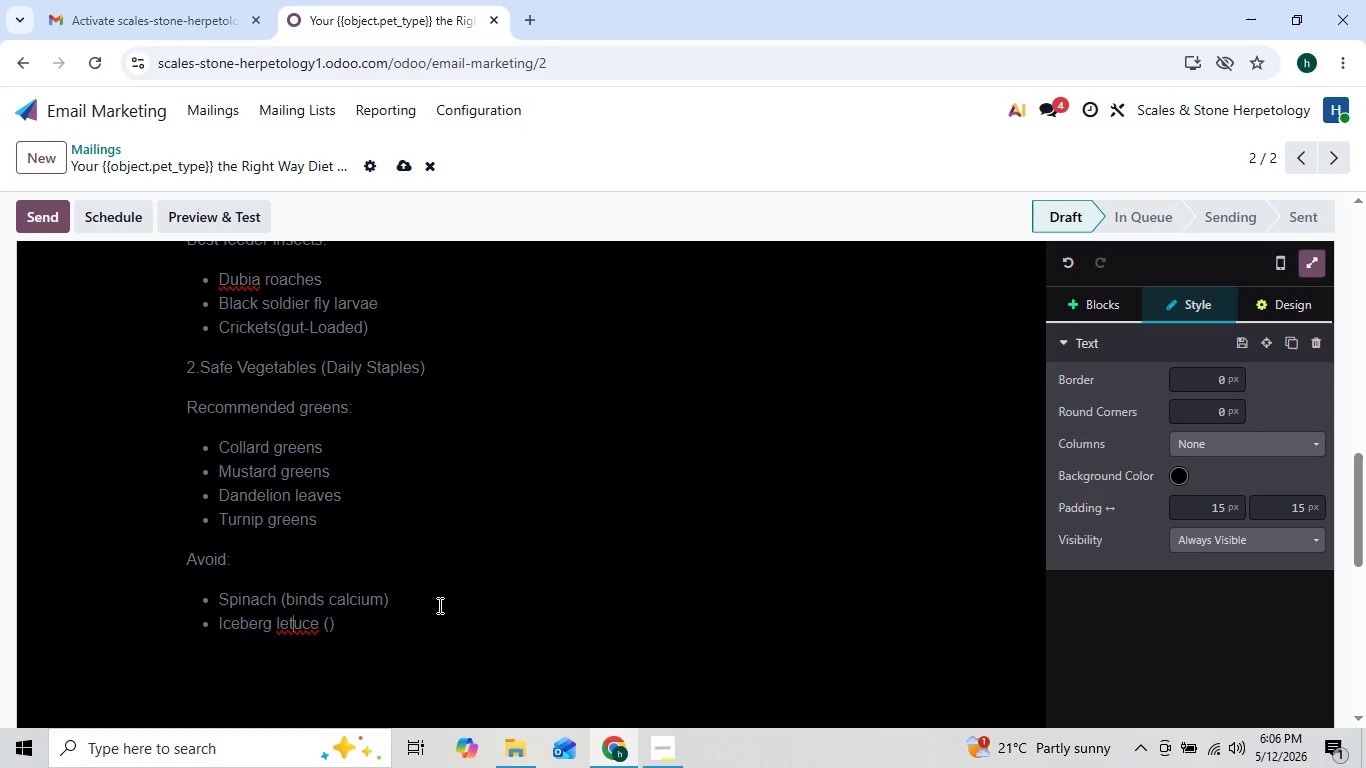 
key(ArrowLeft)
 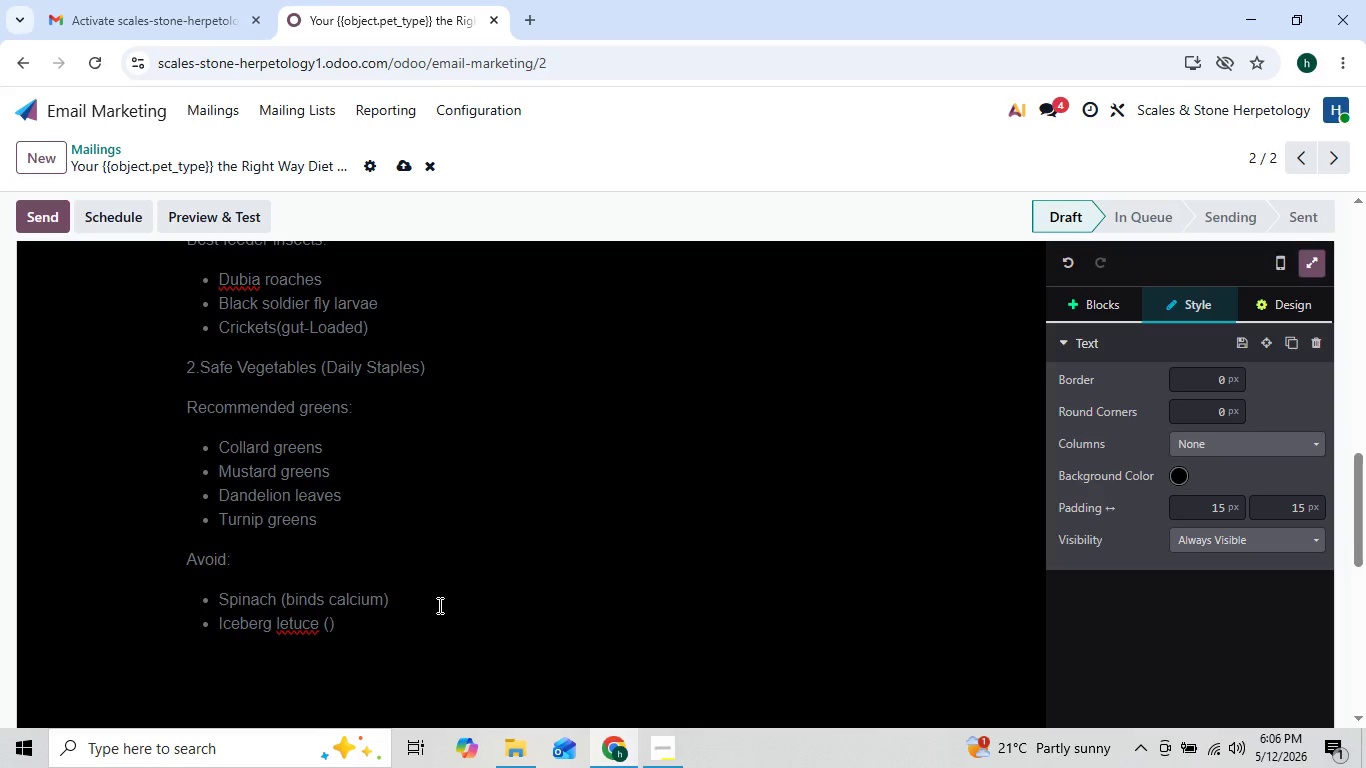 
key(T)
 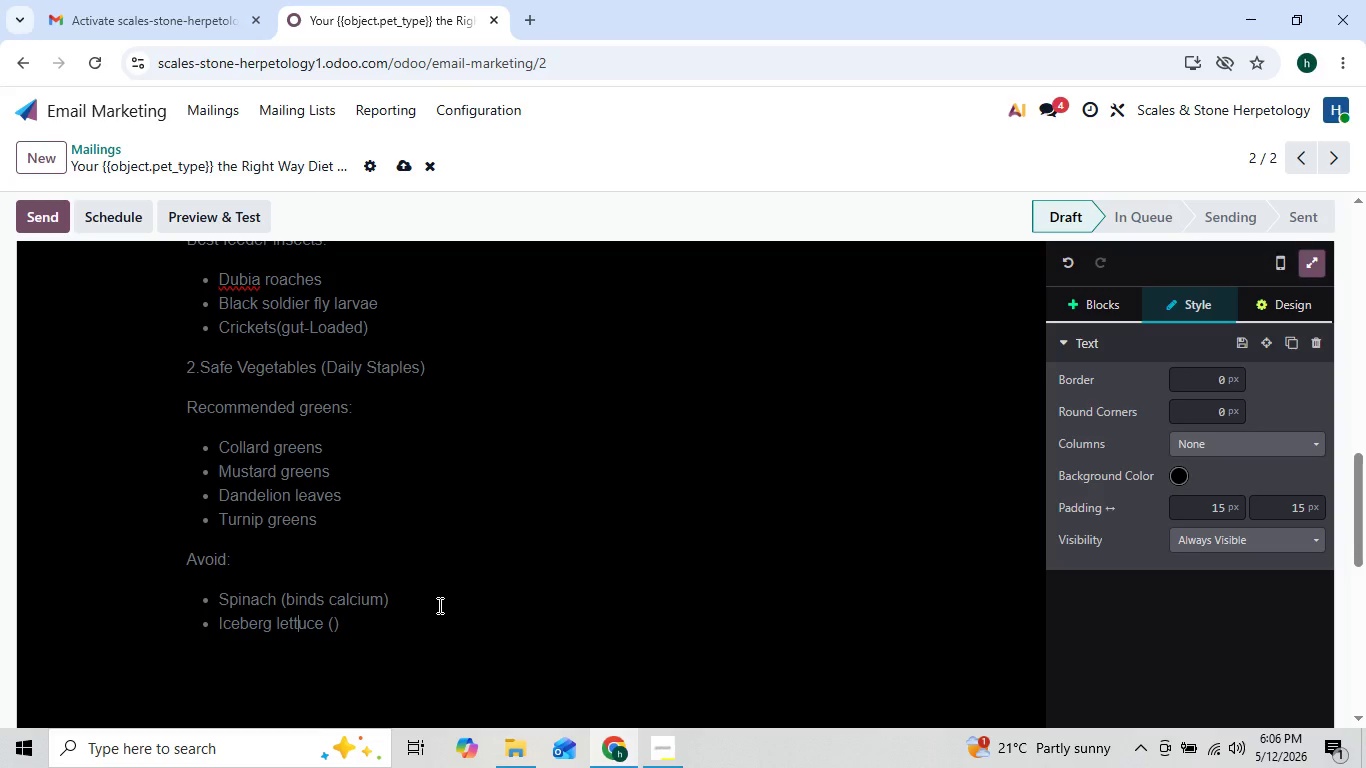 
key(ArrowRight)
 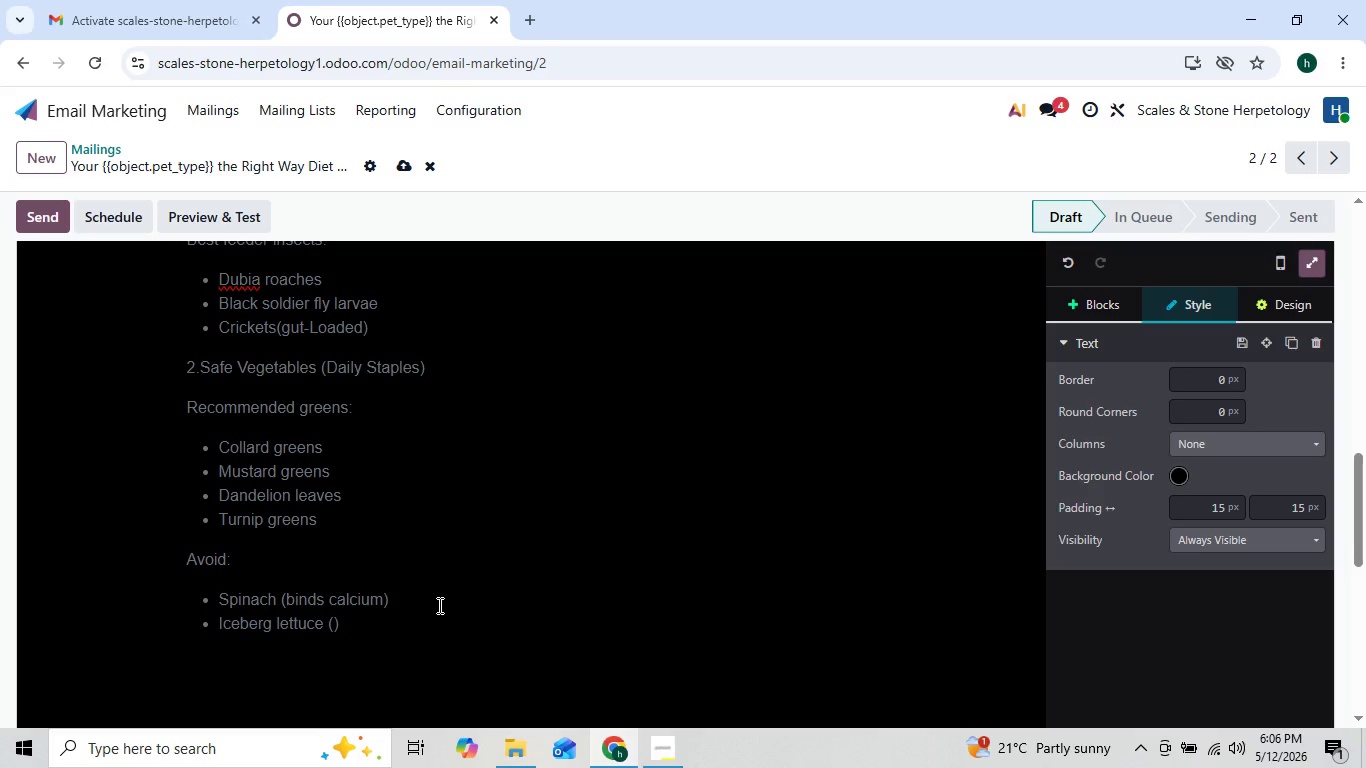 
key(ArrowRight)
 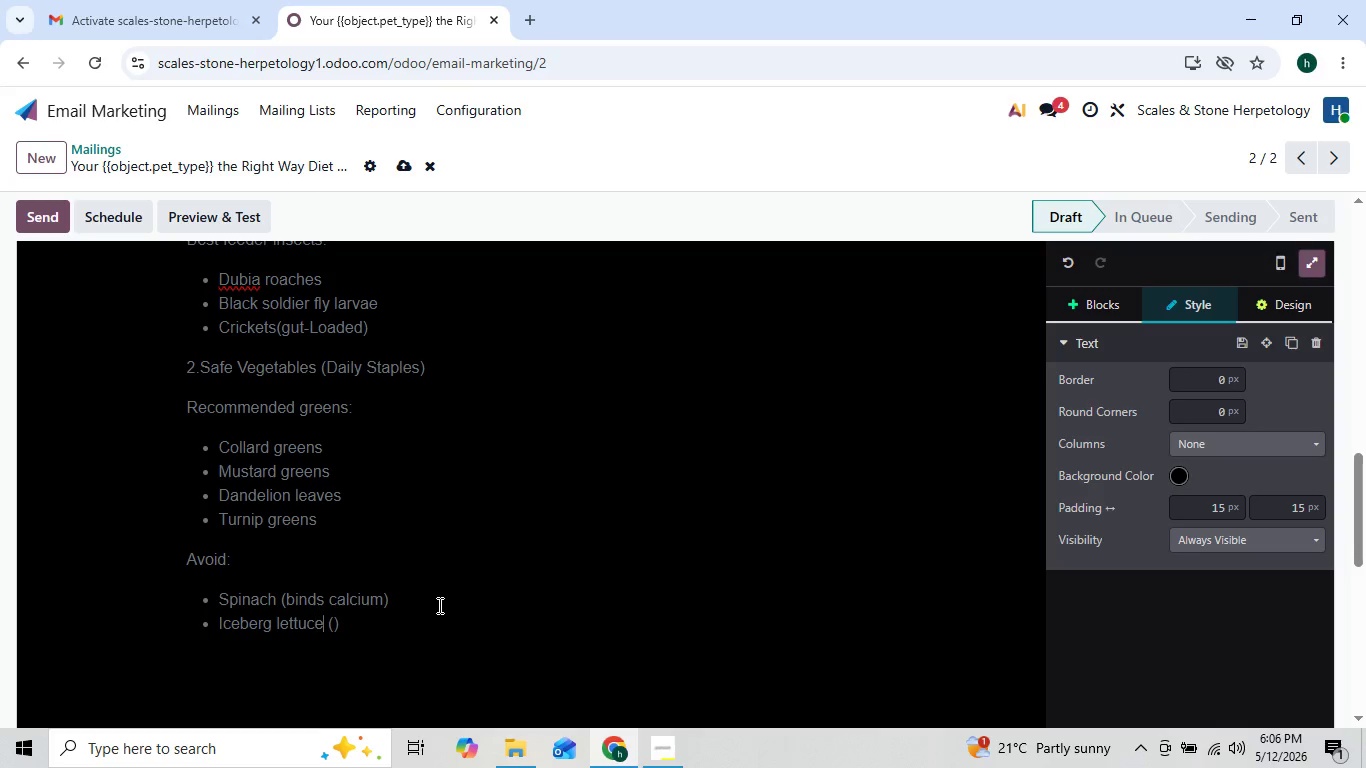 
key(ArrowRight)
 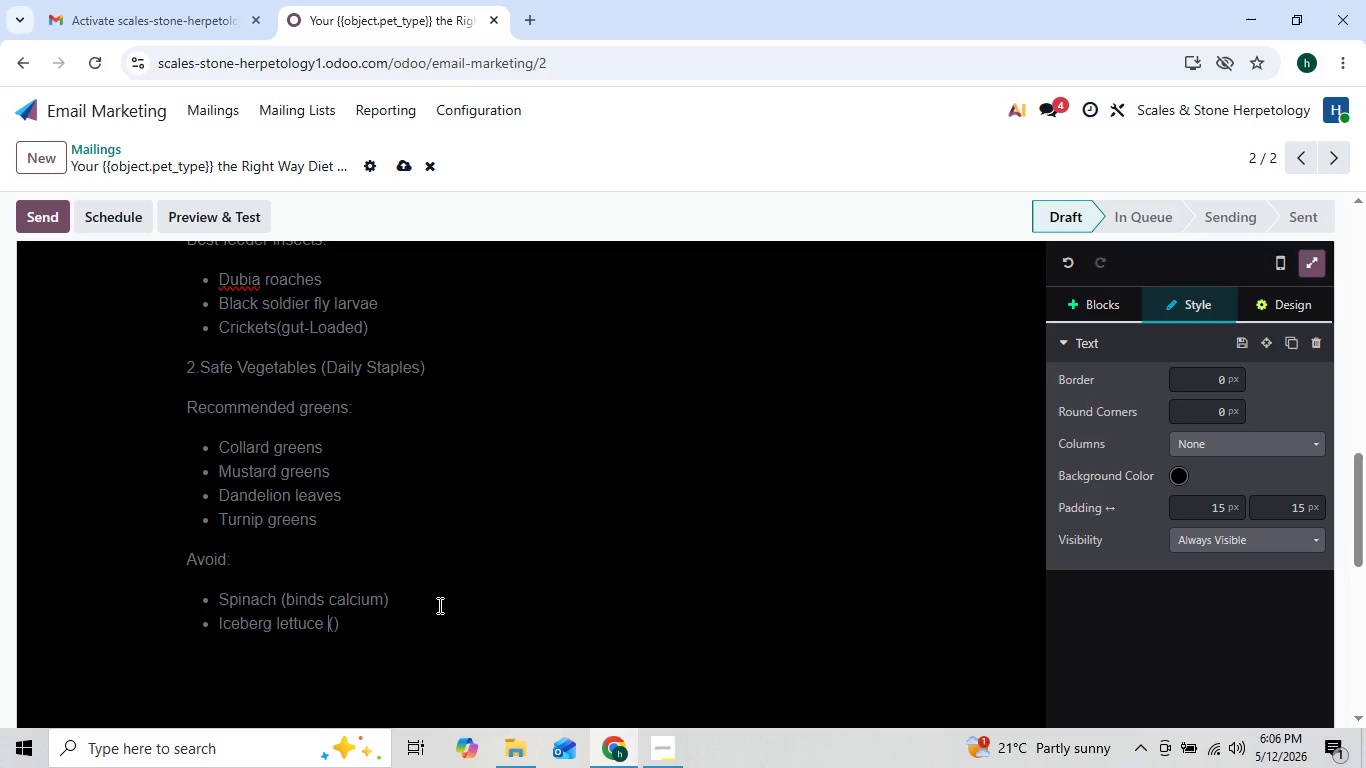 
key(ArrowRight)
 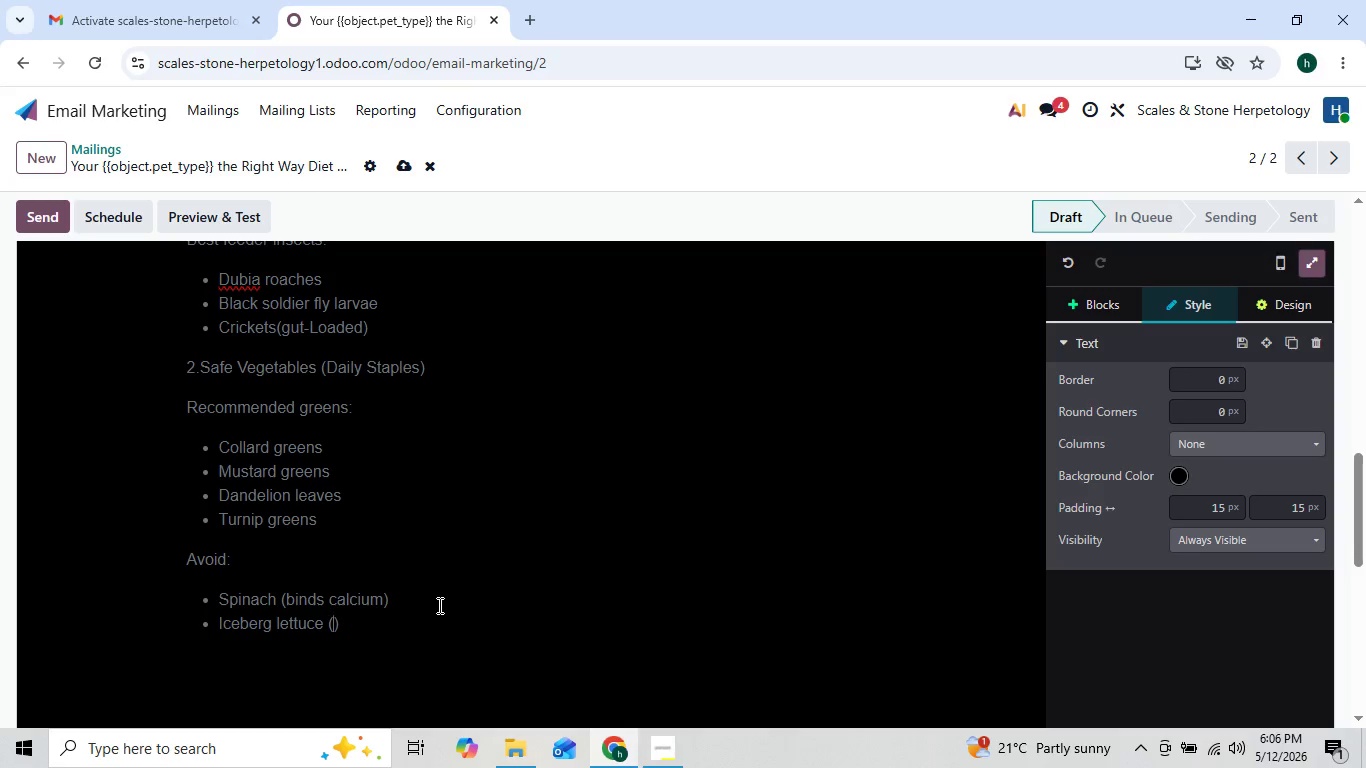 
key(ArrowRight)
 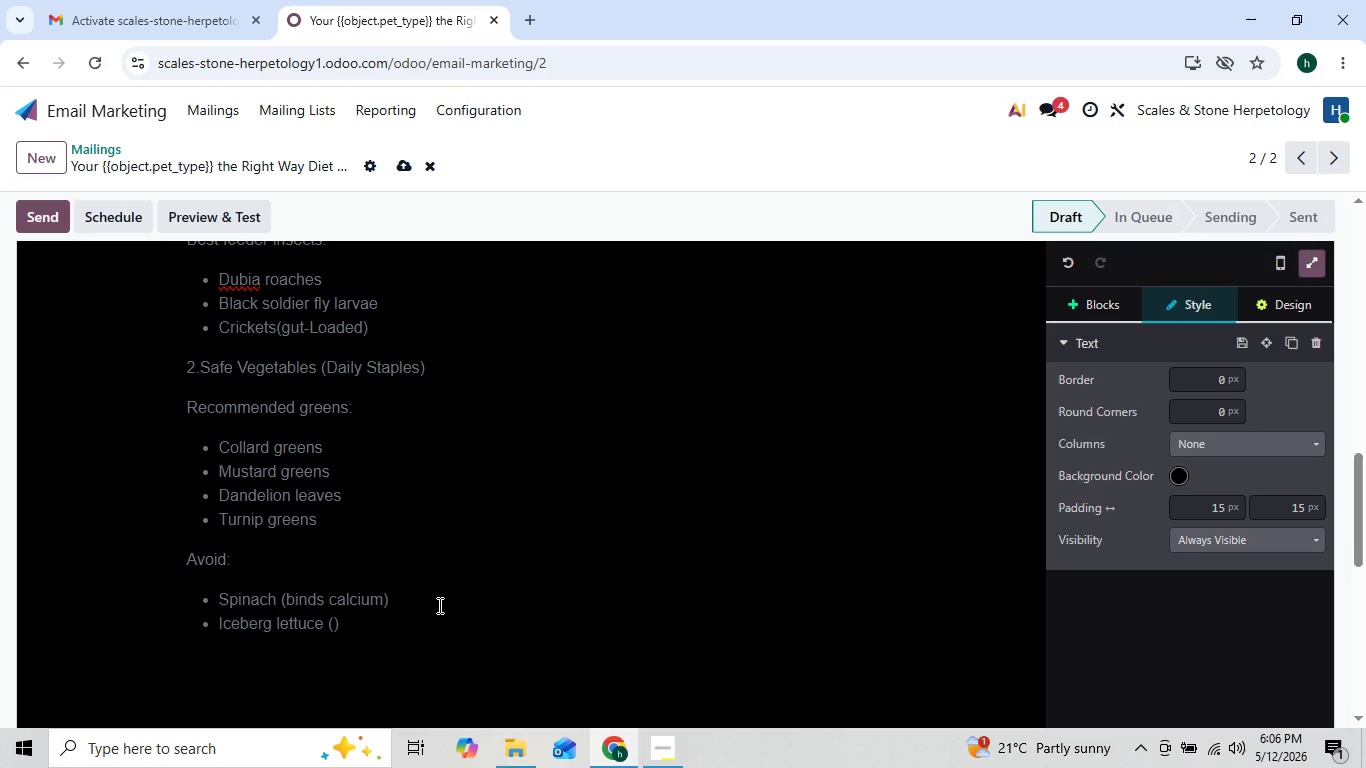 
type(no u)
key(Backspace)
type(nurition)
 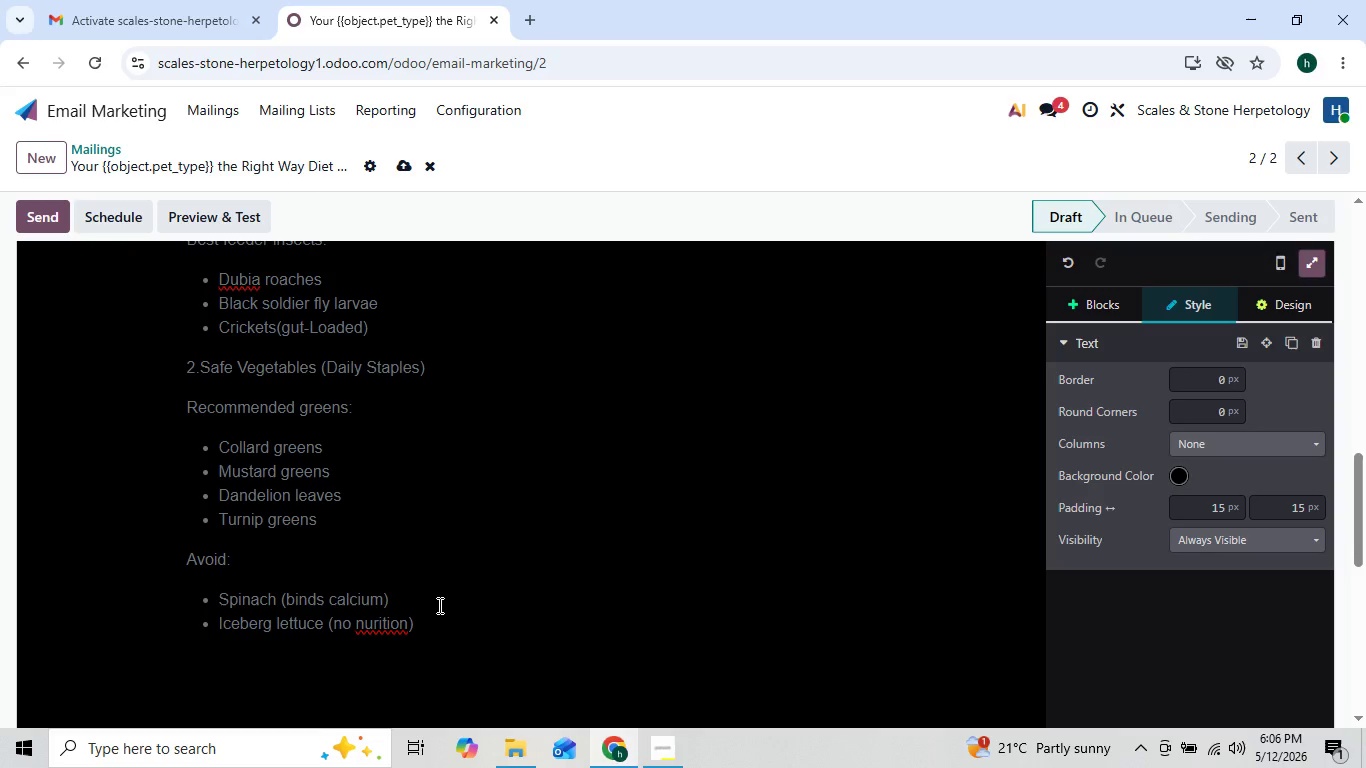 
key(ArrowLeft)
 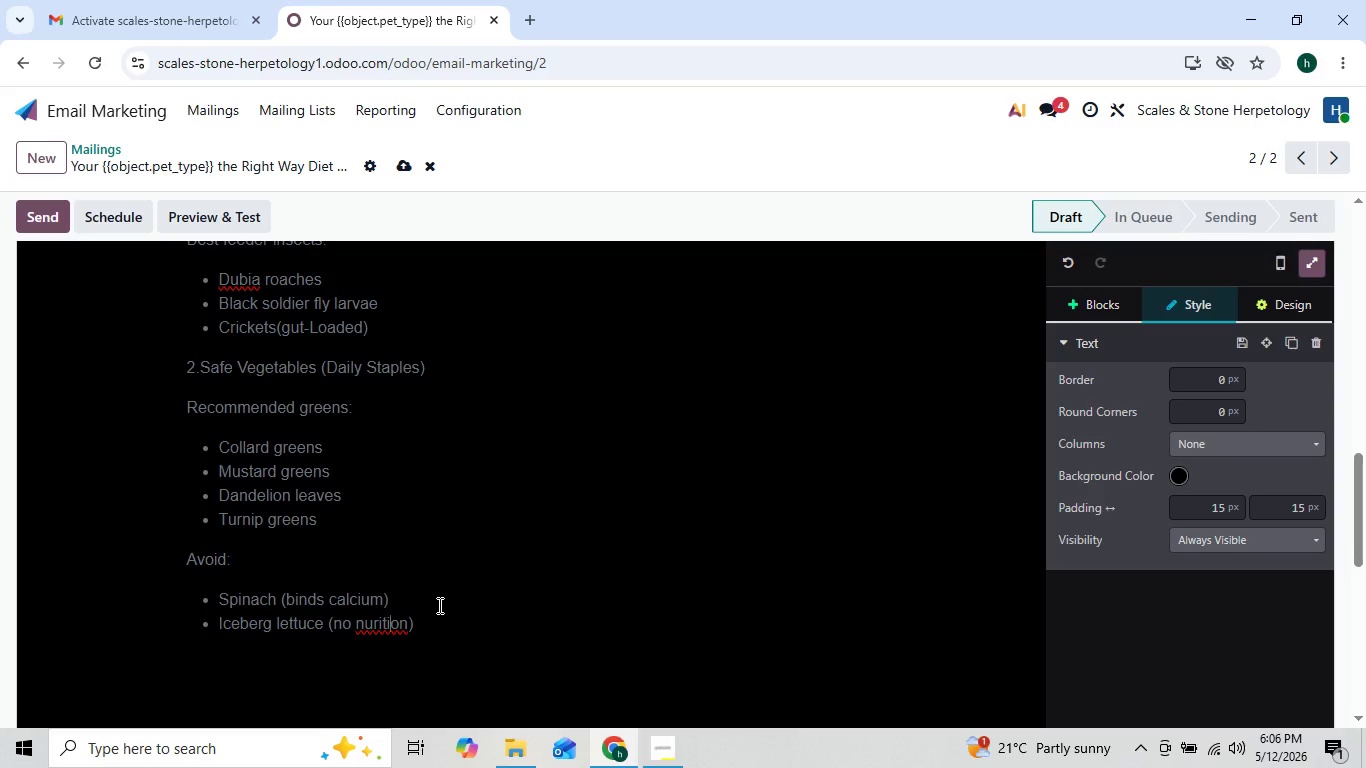 
key(ArrowLeft)
 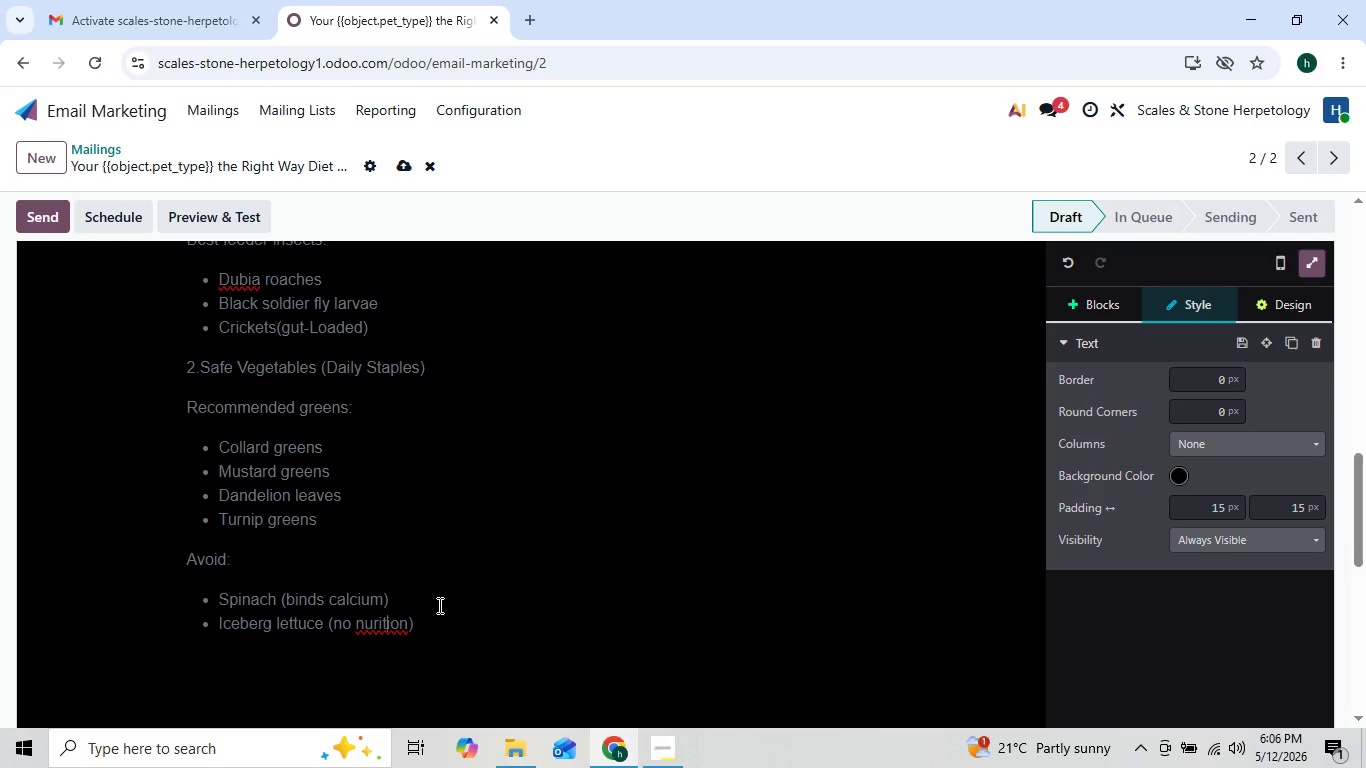 
key(ArrowLeft)
 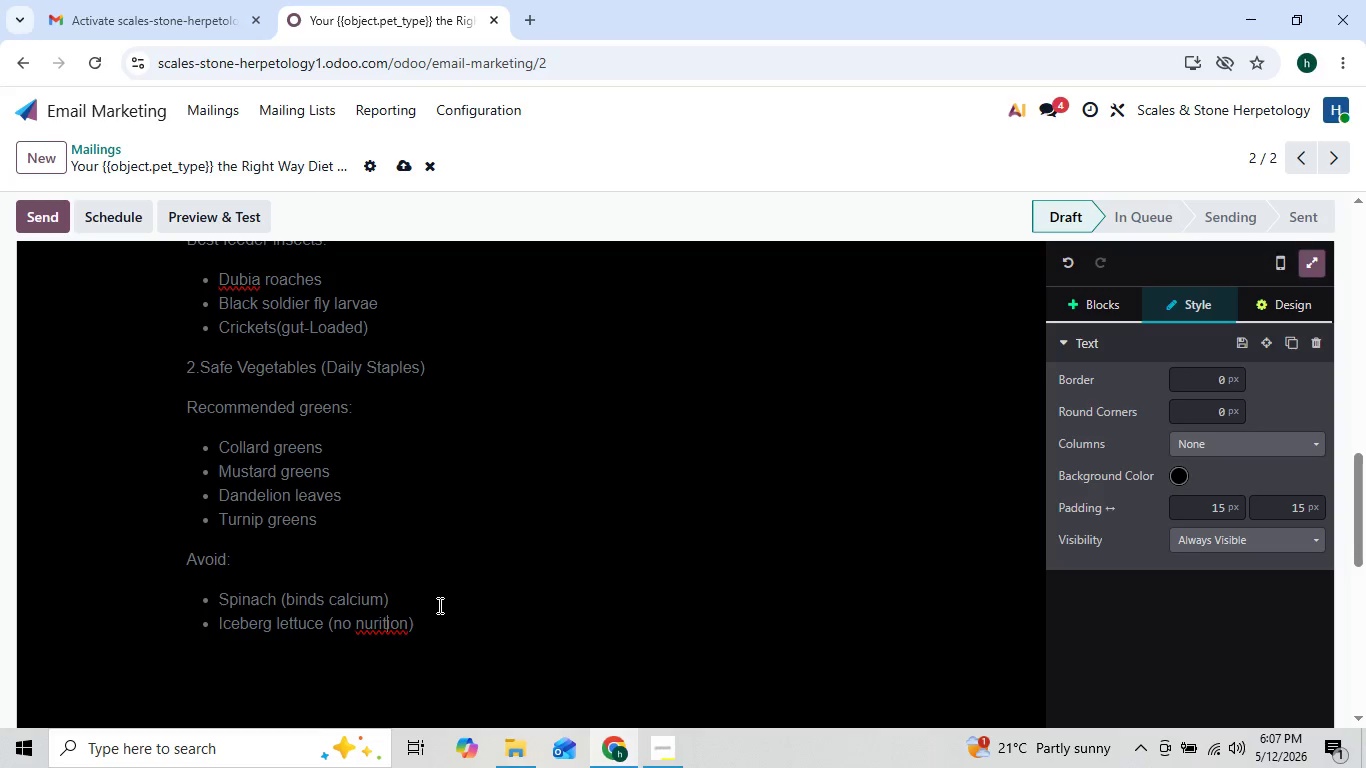 
key(ArrowLeft)
 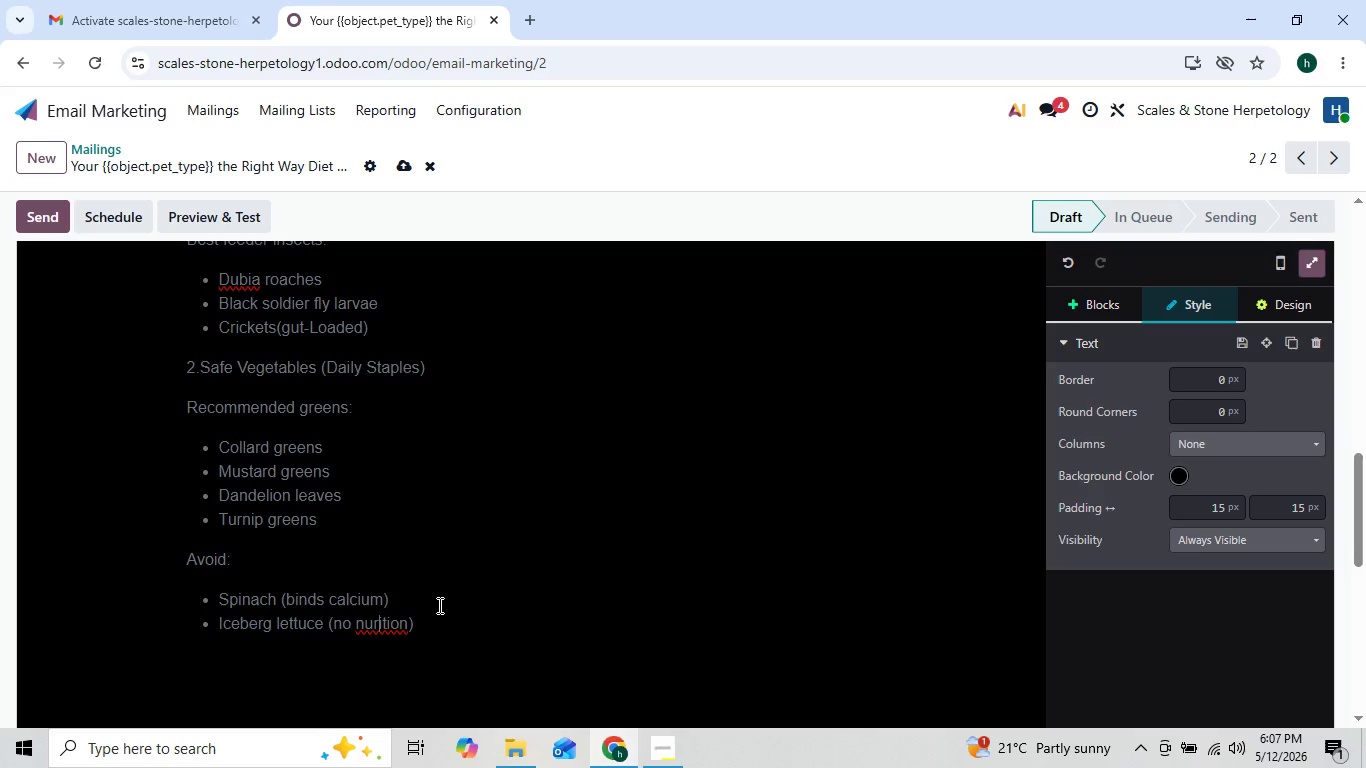 
key(ArrowLeft)
 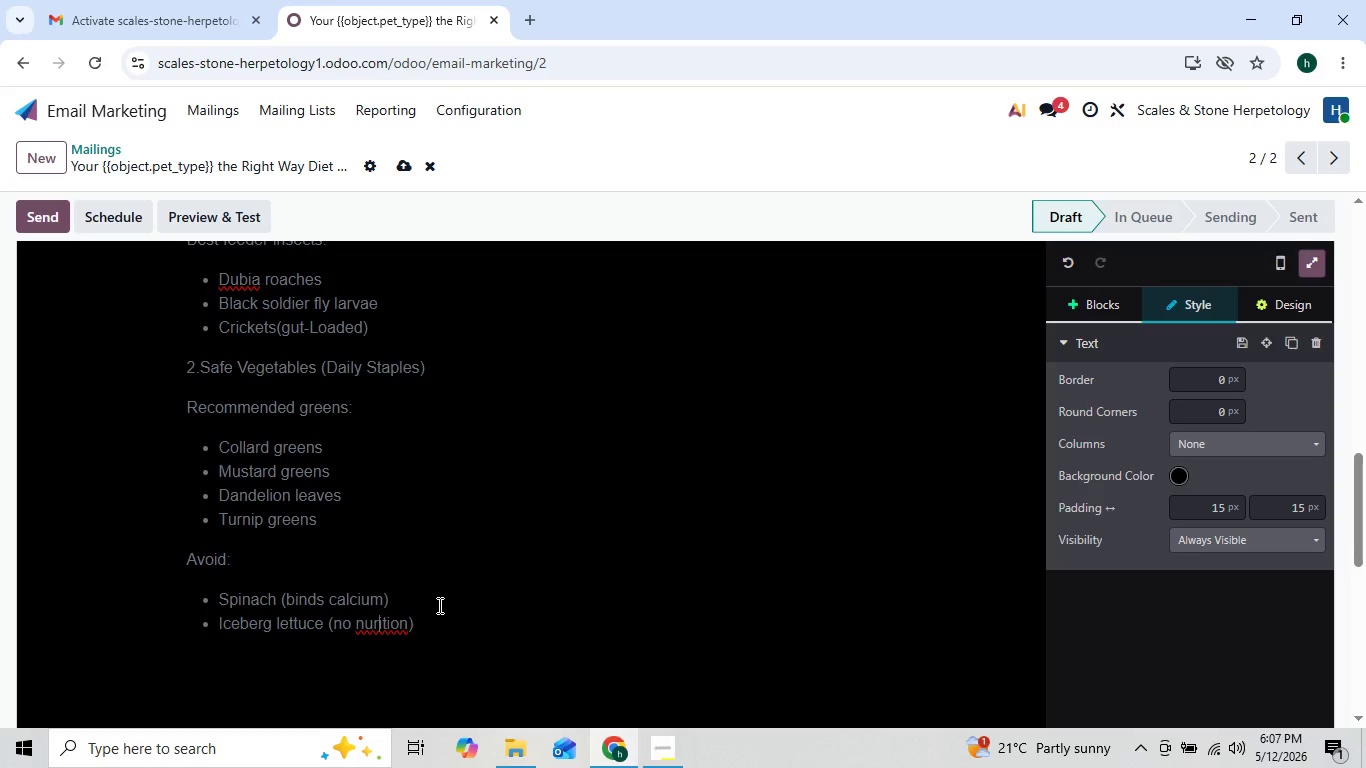 
key(ArrowLeft)
 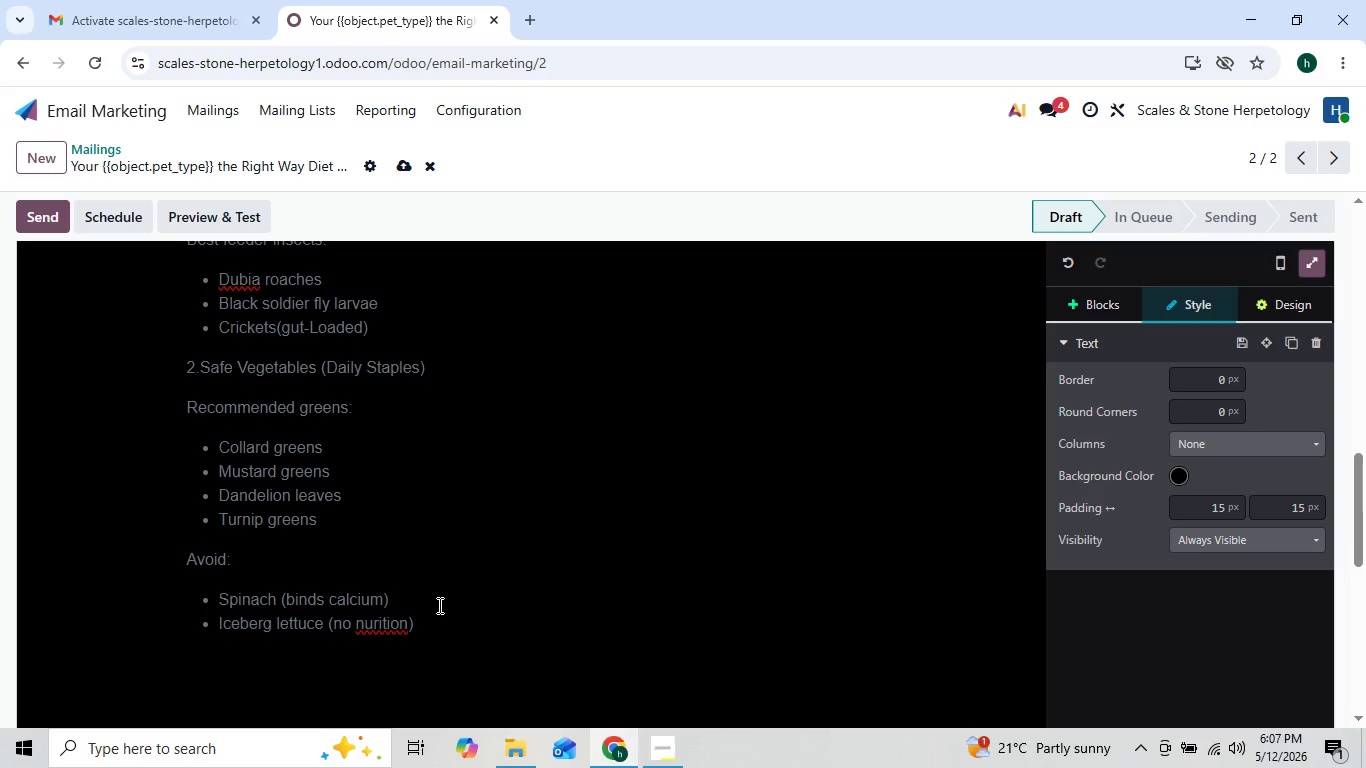 
key(ArrowLeft)
 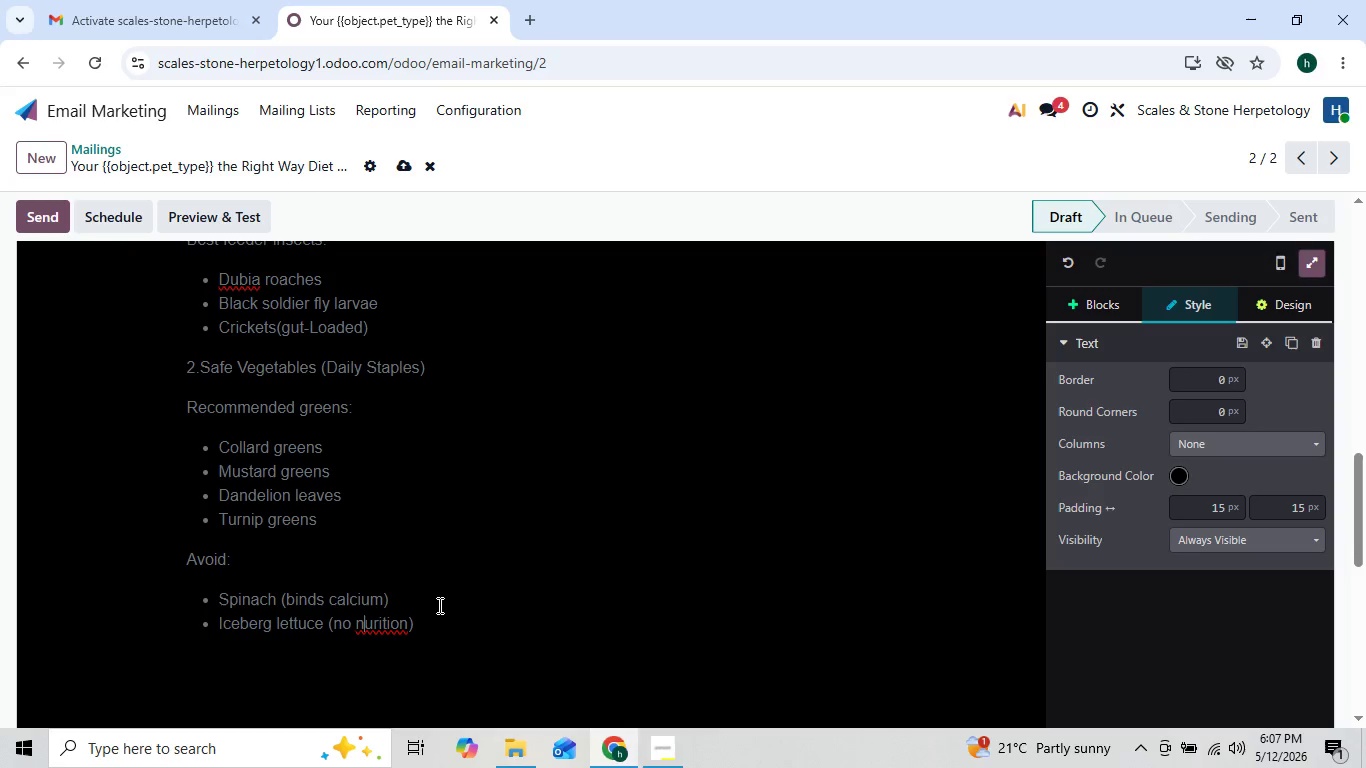 
key(ArrowLeft)
 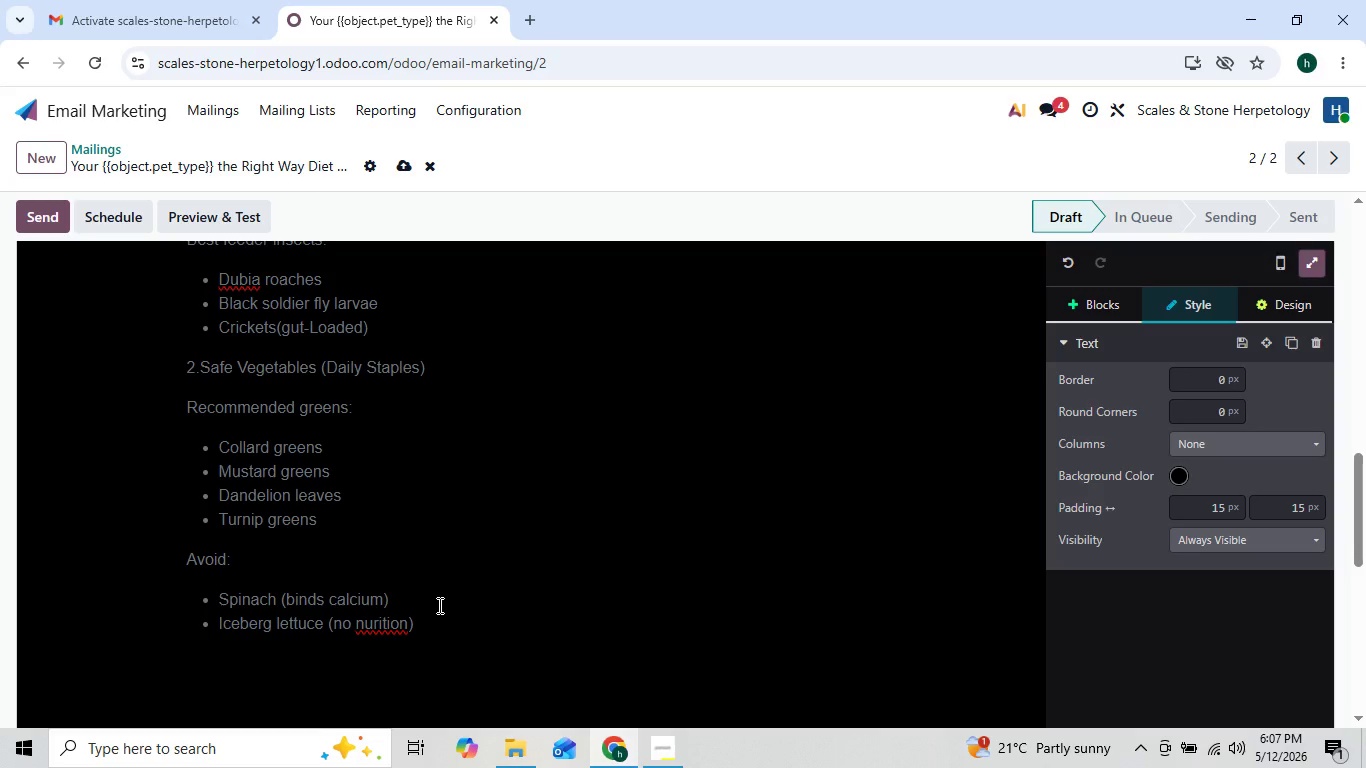 
key(ArrowRight)
 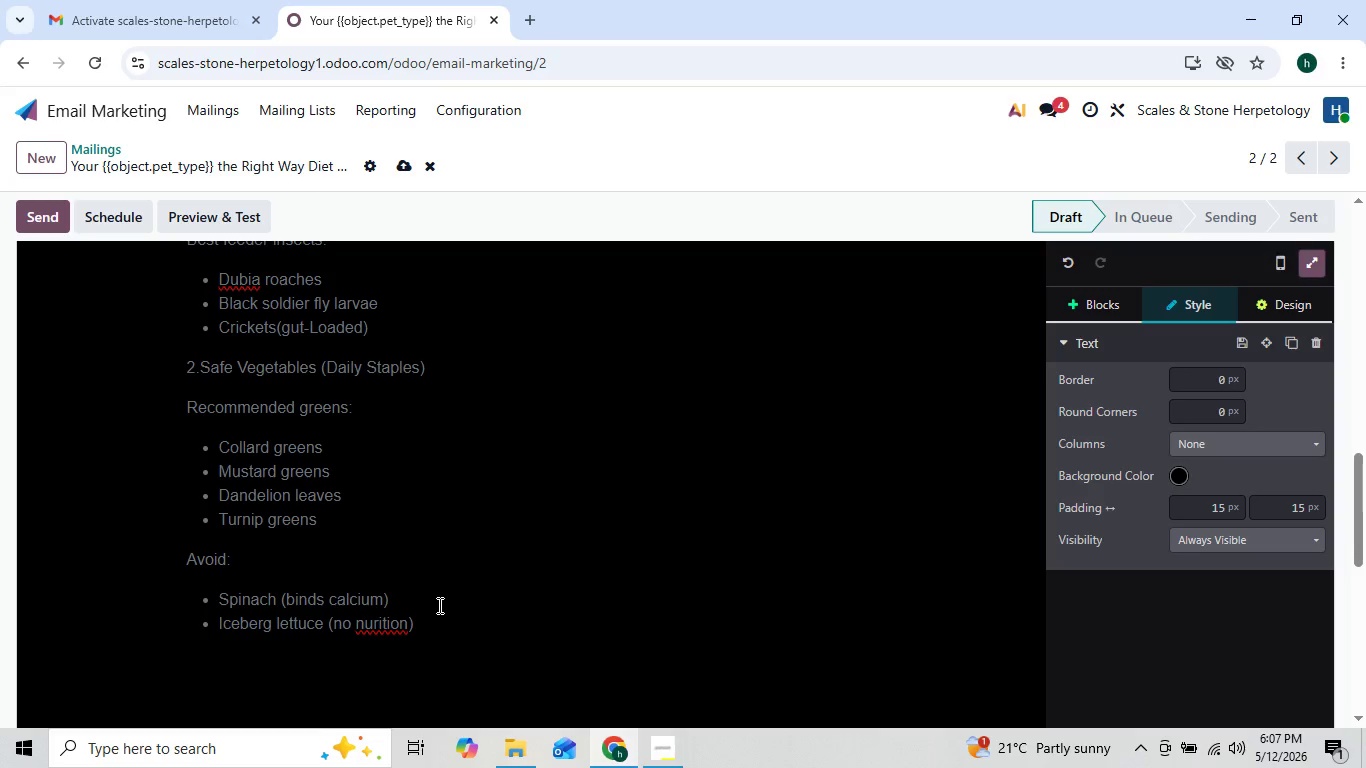 
key(ArrowRight)
 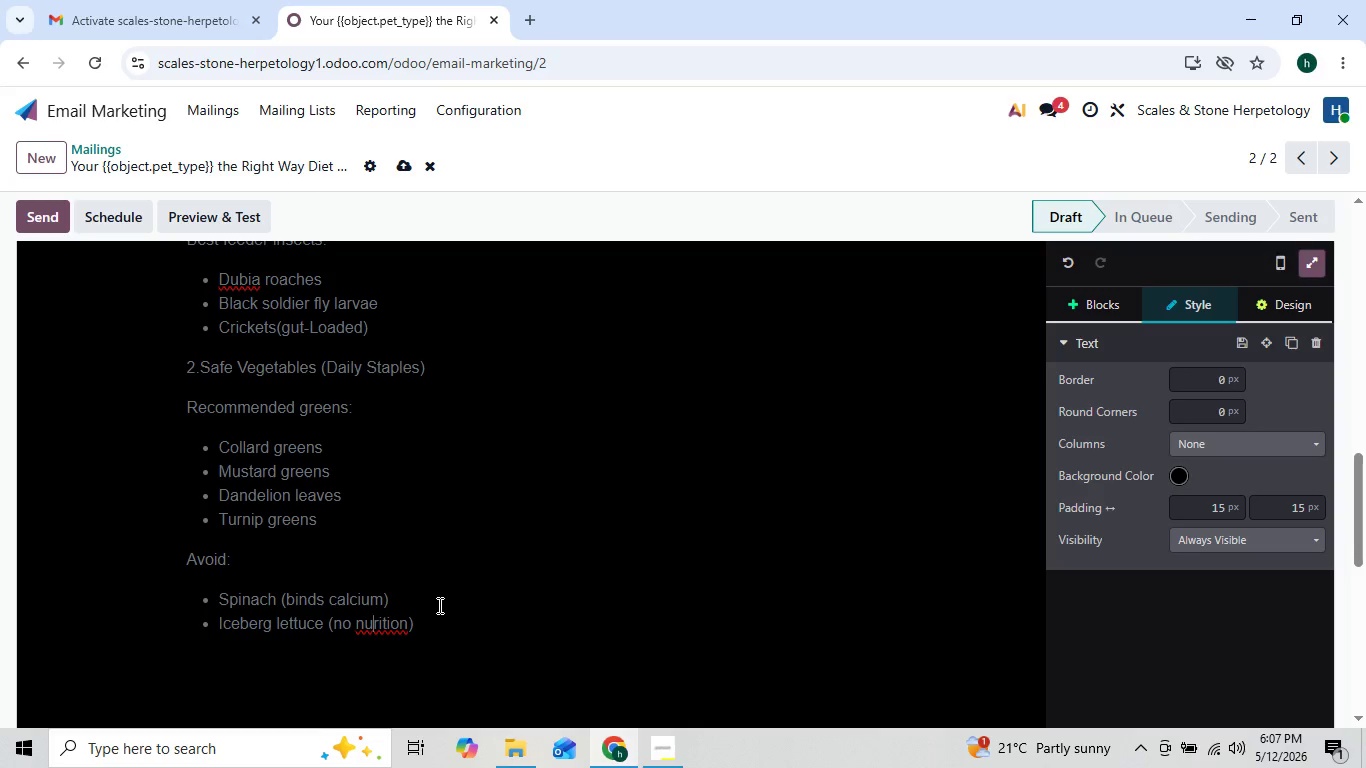 
key(T)
 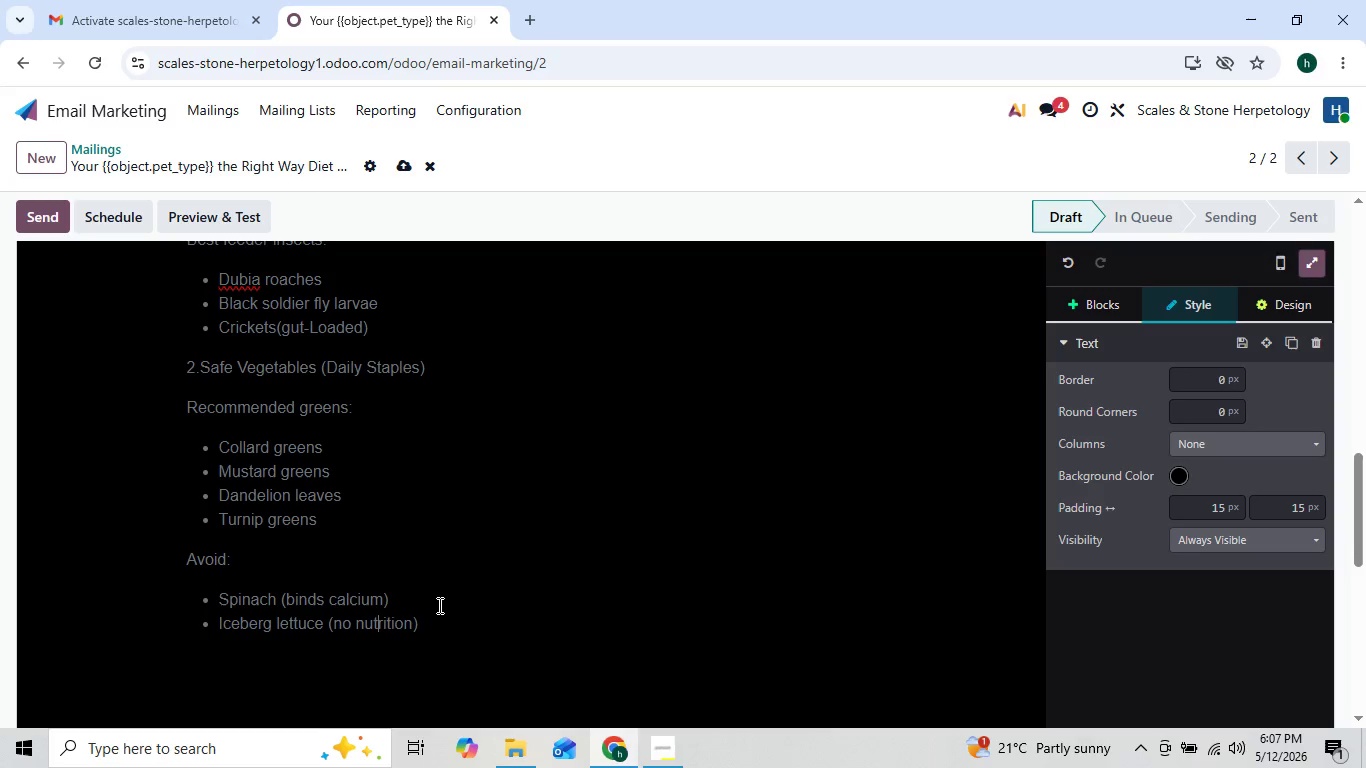 
key(ArrowRight)
 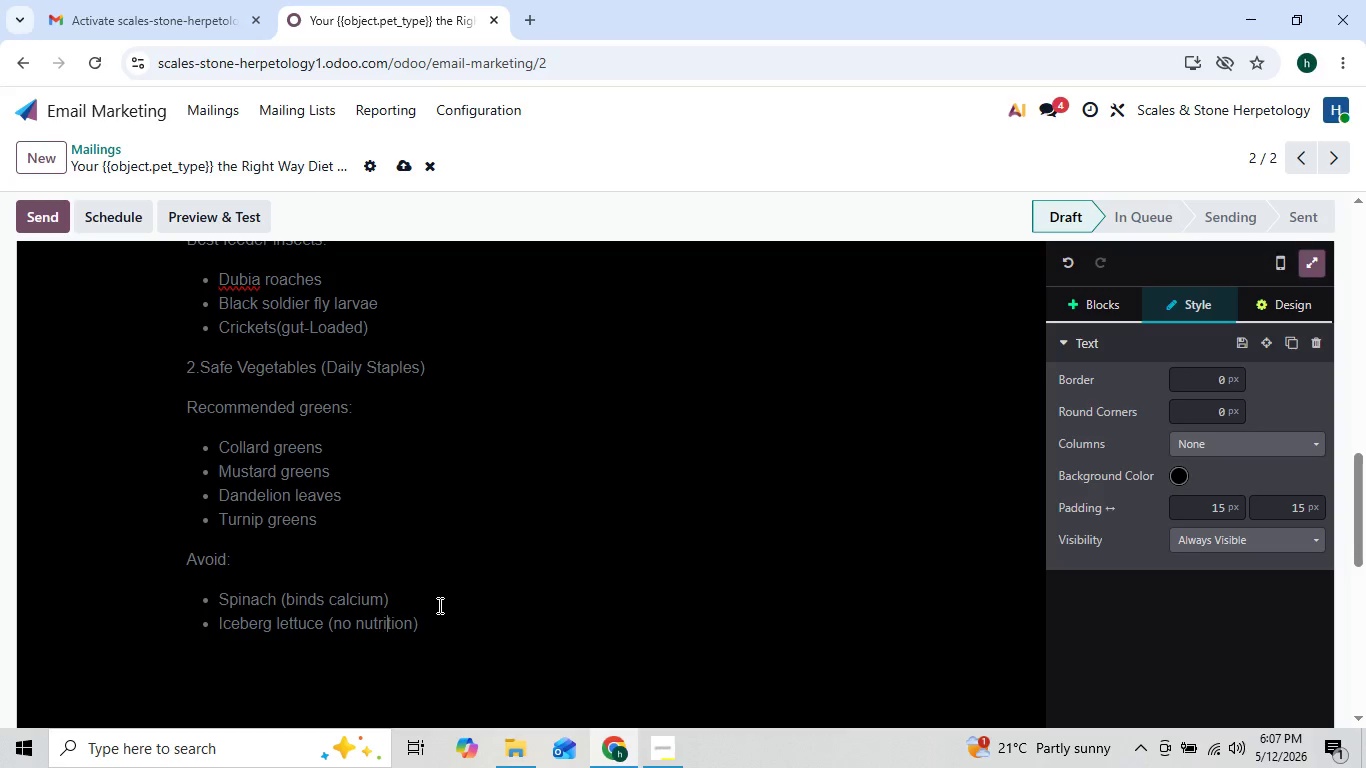 
key(ArrowRight)
 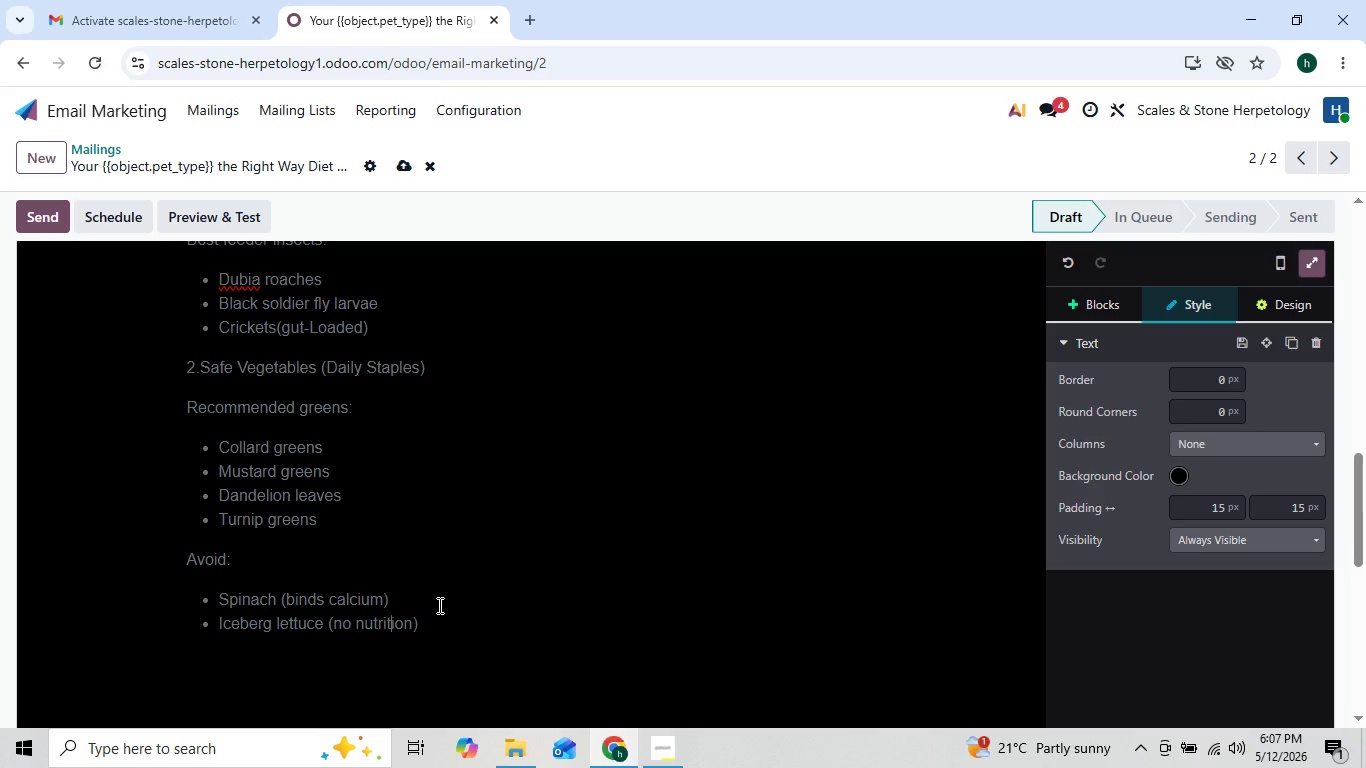 
key(ArrowRight)
 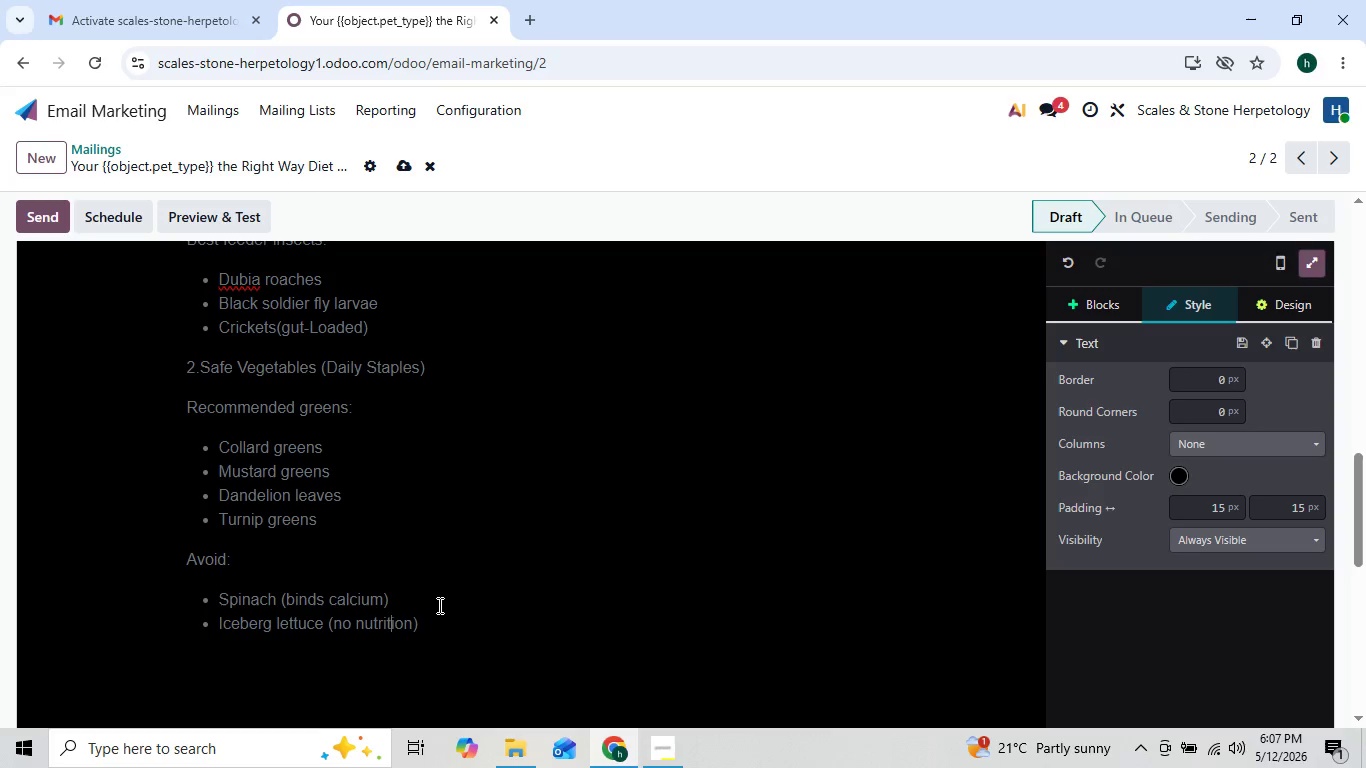 
key(ArrowRight)
 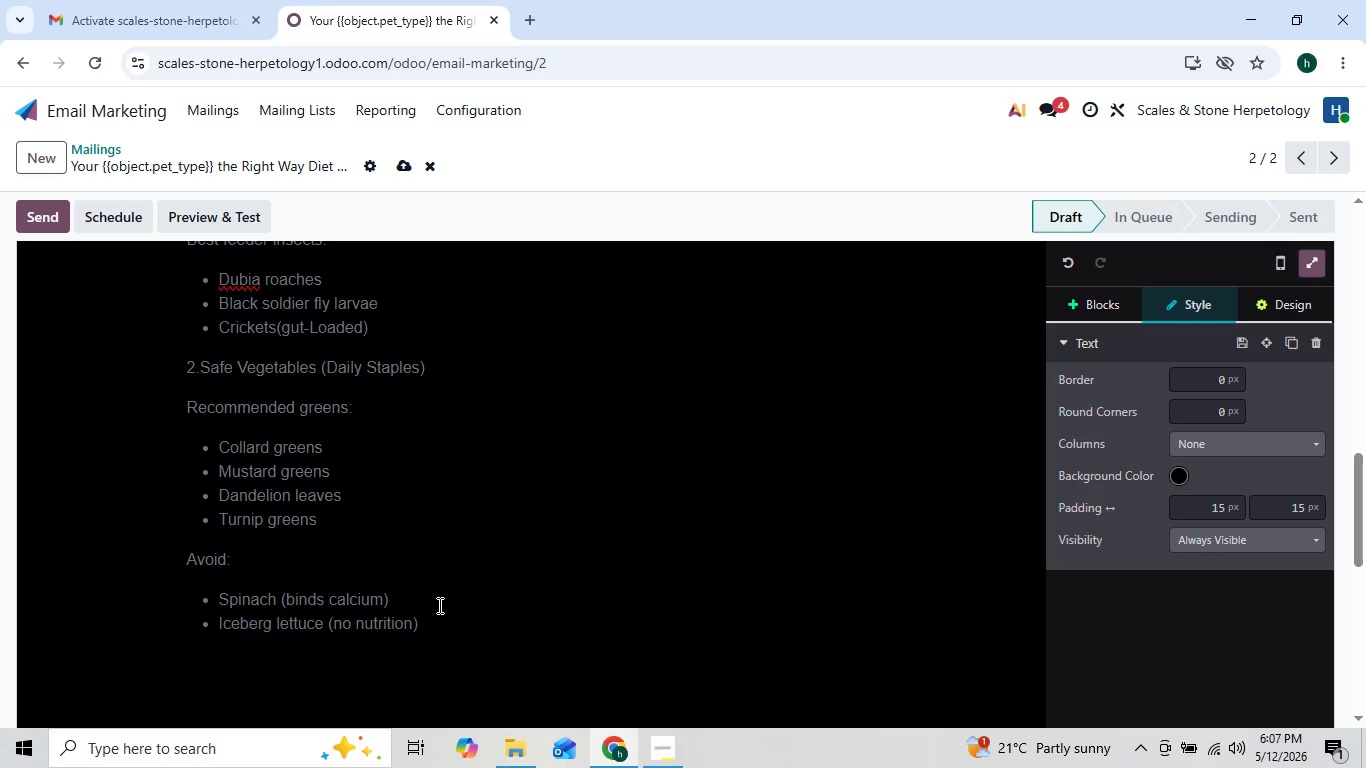 
key(ArrowRight)
 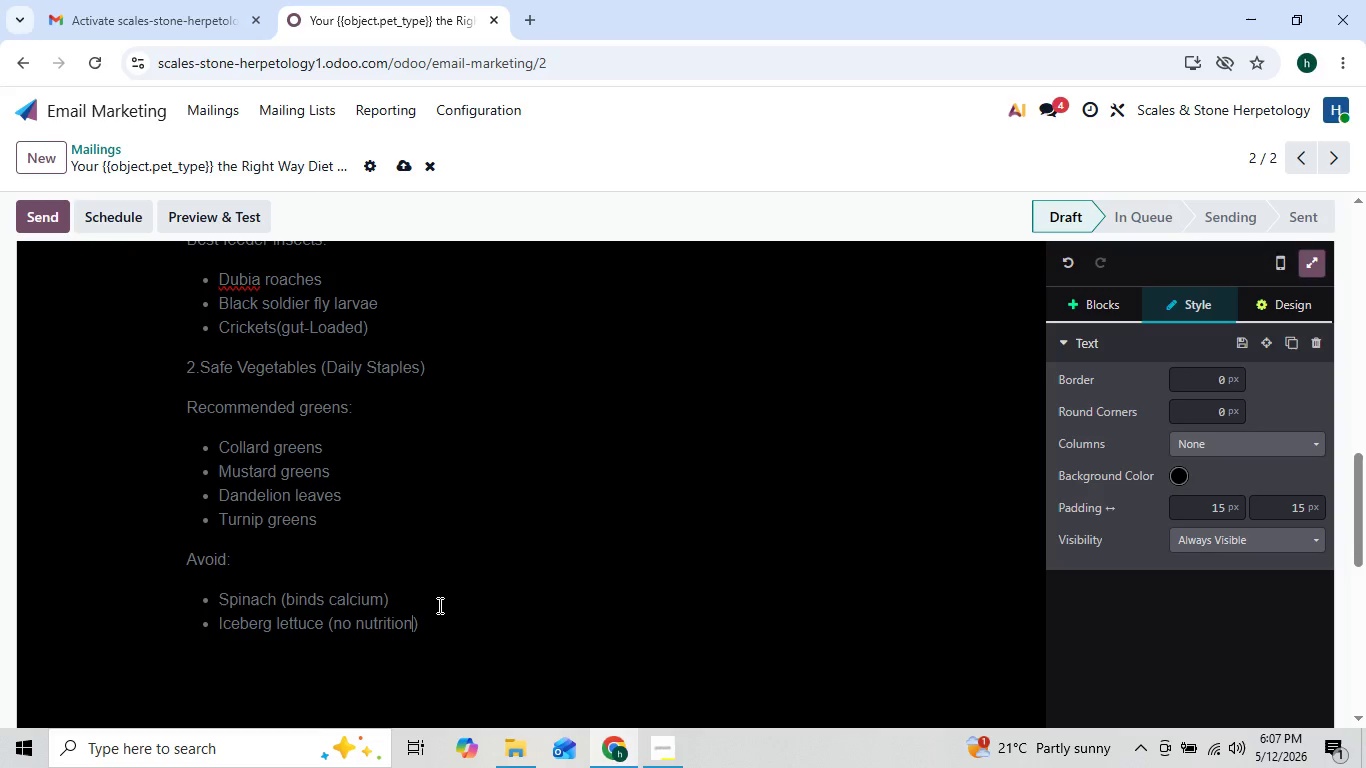 
key(ArrowRight)
 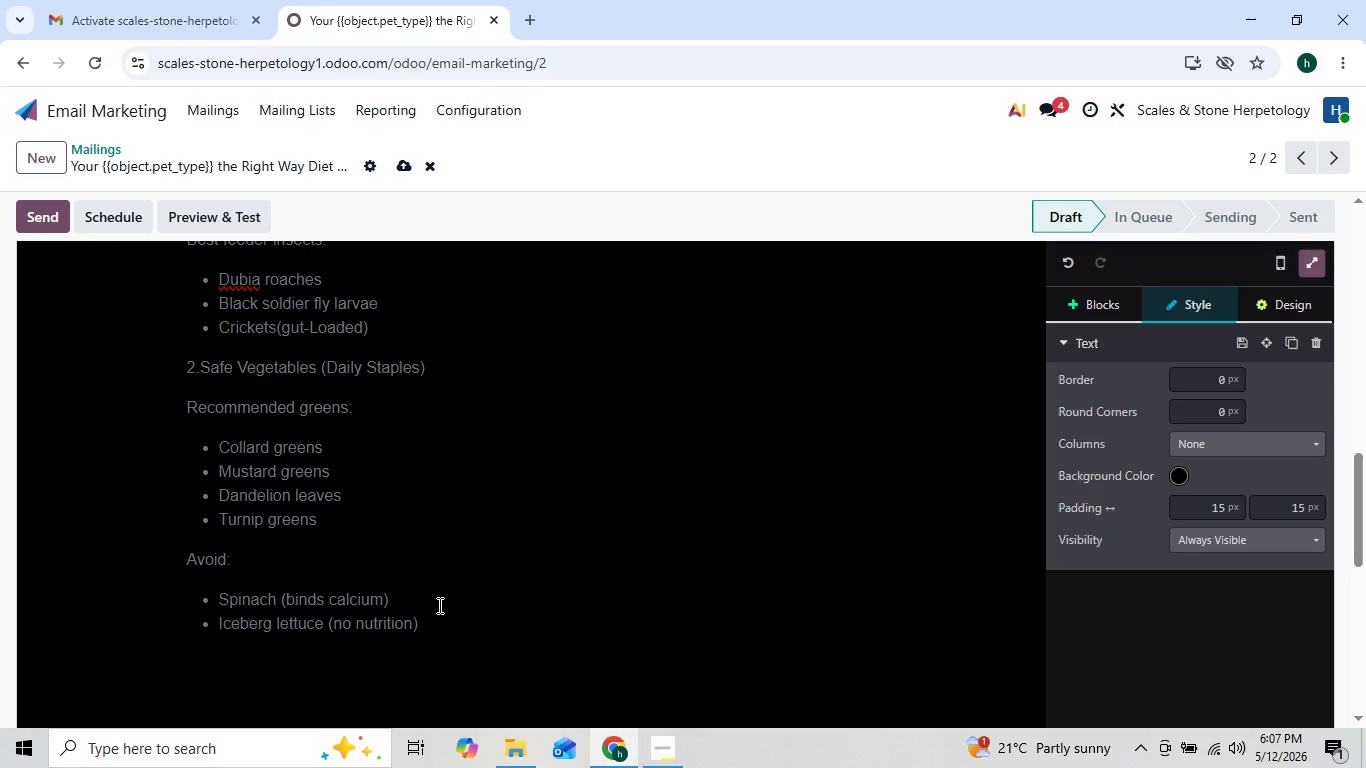 
key(ArrowRight)
 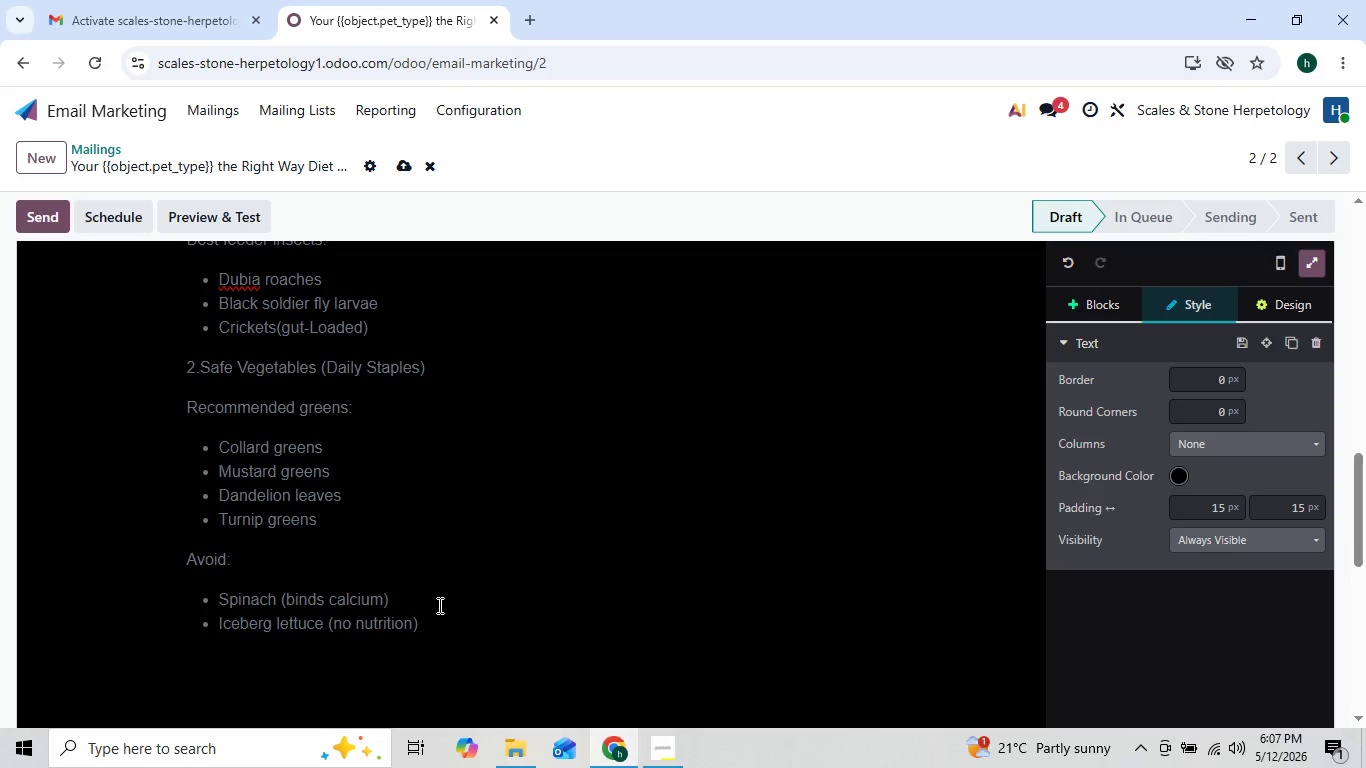 
key(Enter)
 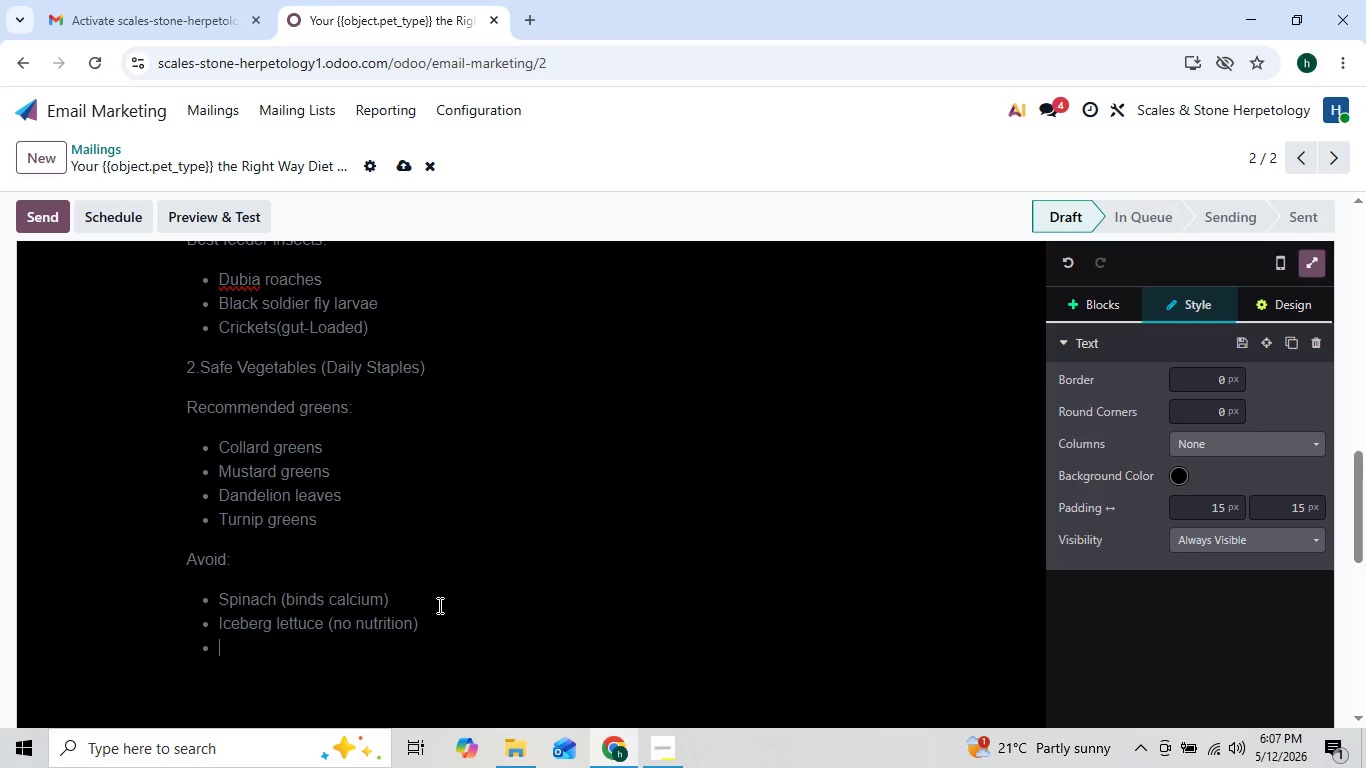 
type(Avp)
key(Backspace)
type(ocado (toxic))
 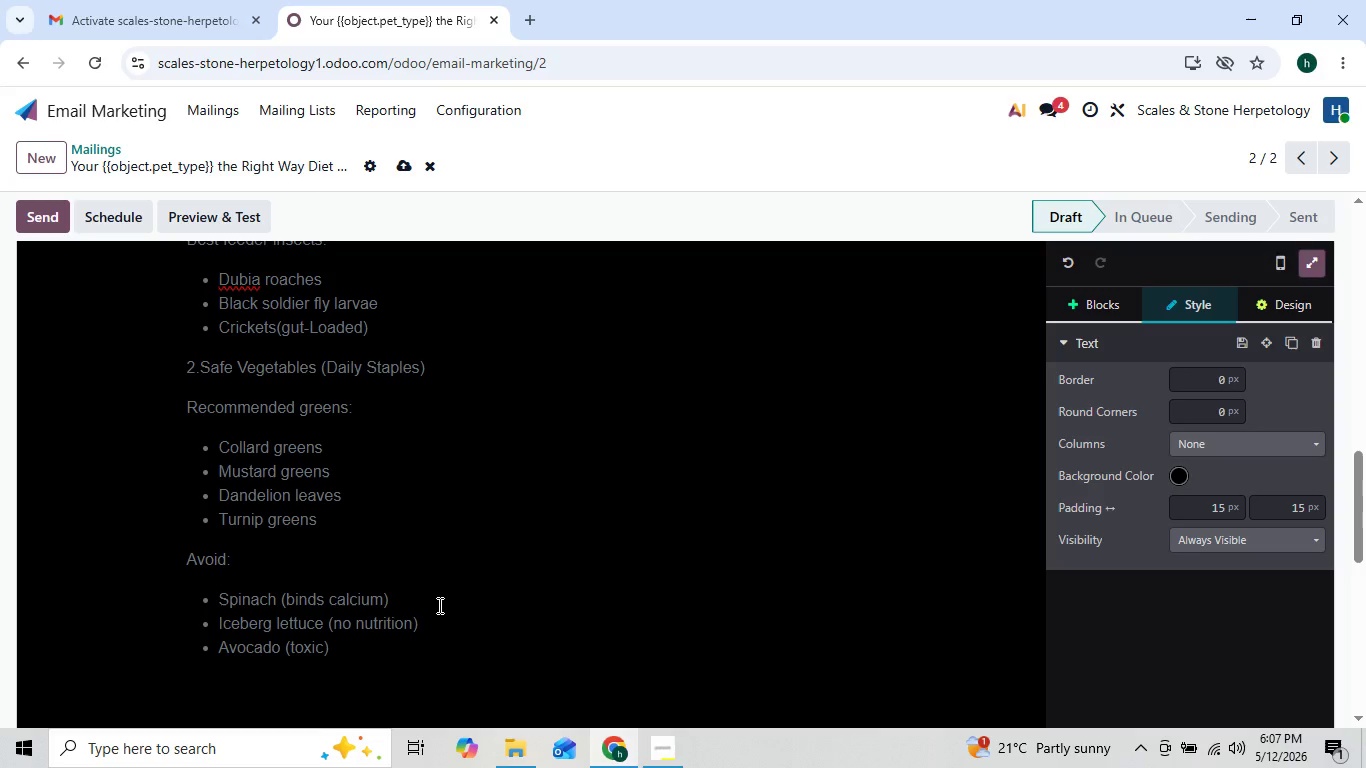 
key(Enter)
 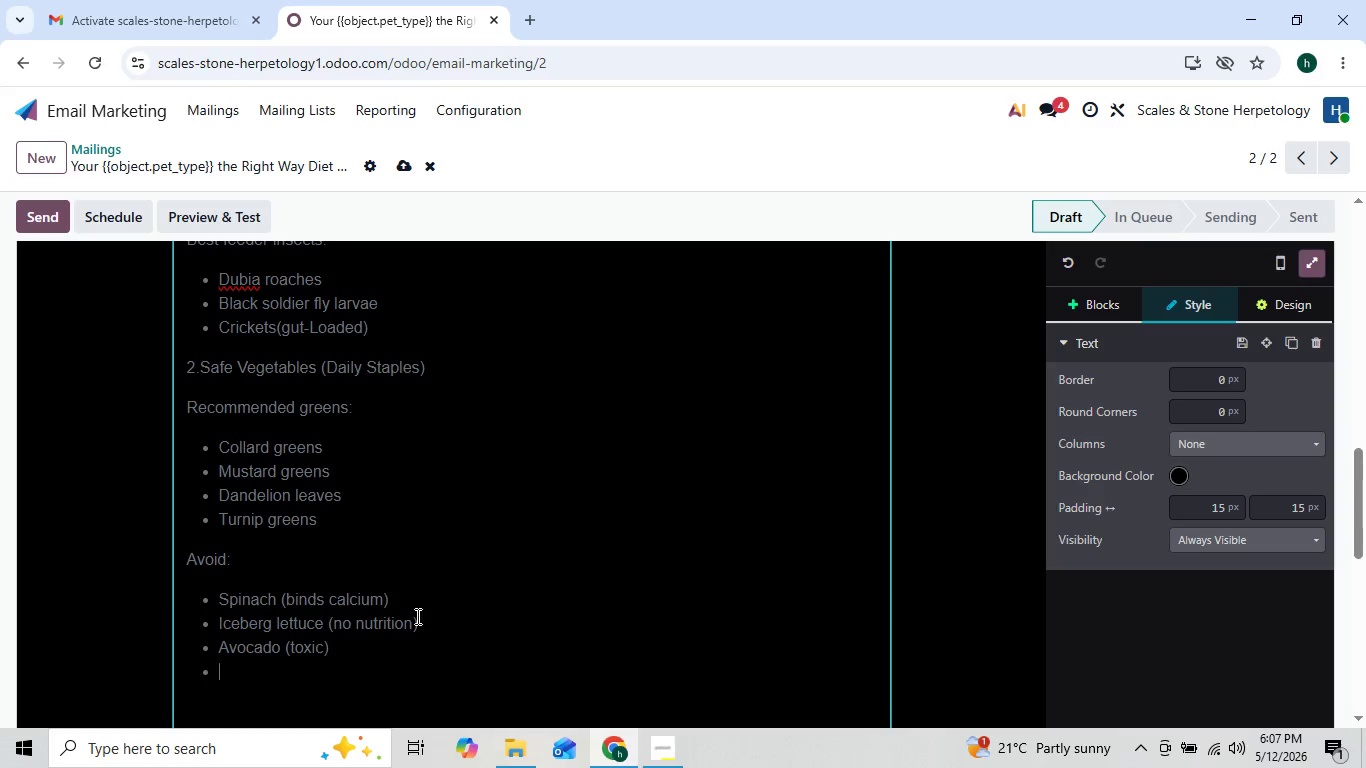 
key(Enter)
 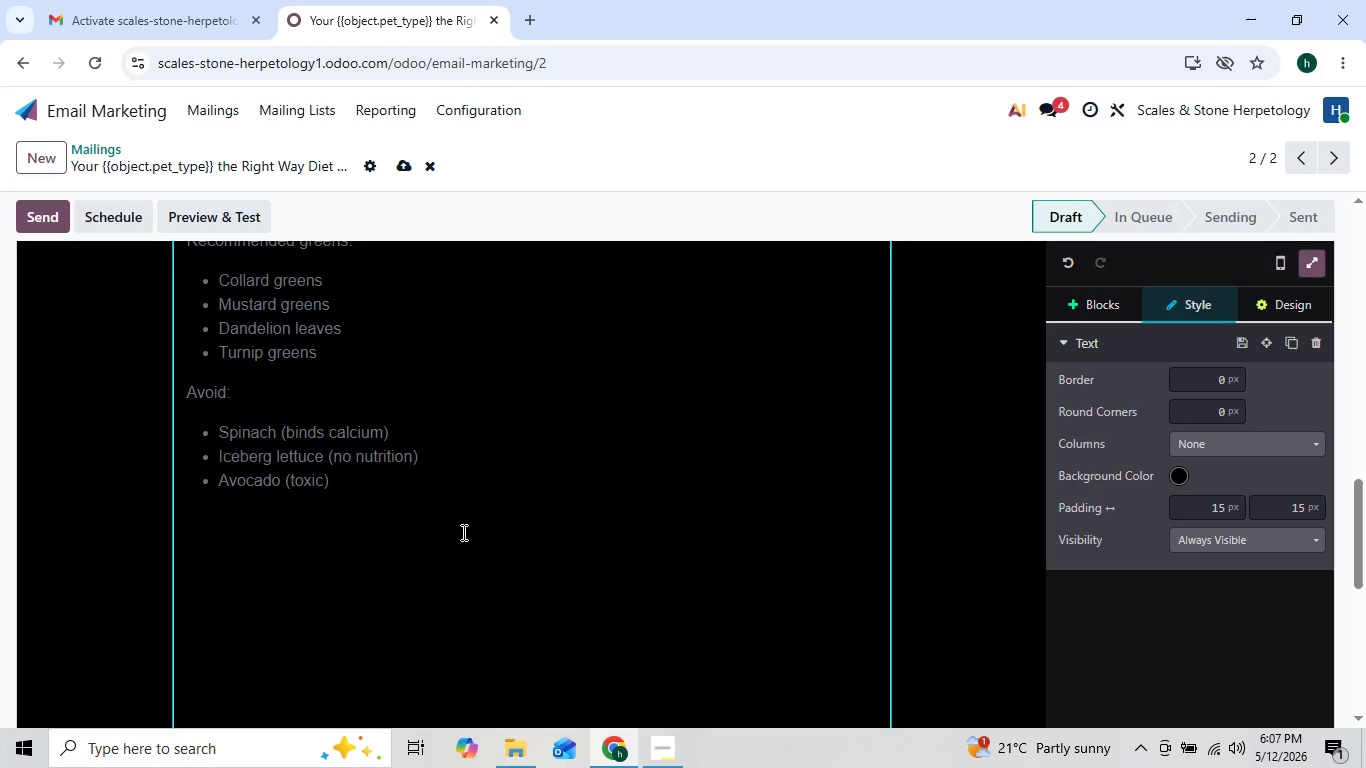 
key(ArrowLeft)
 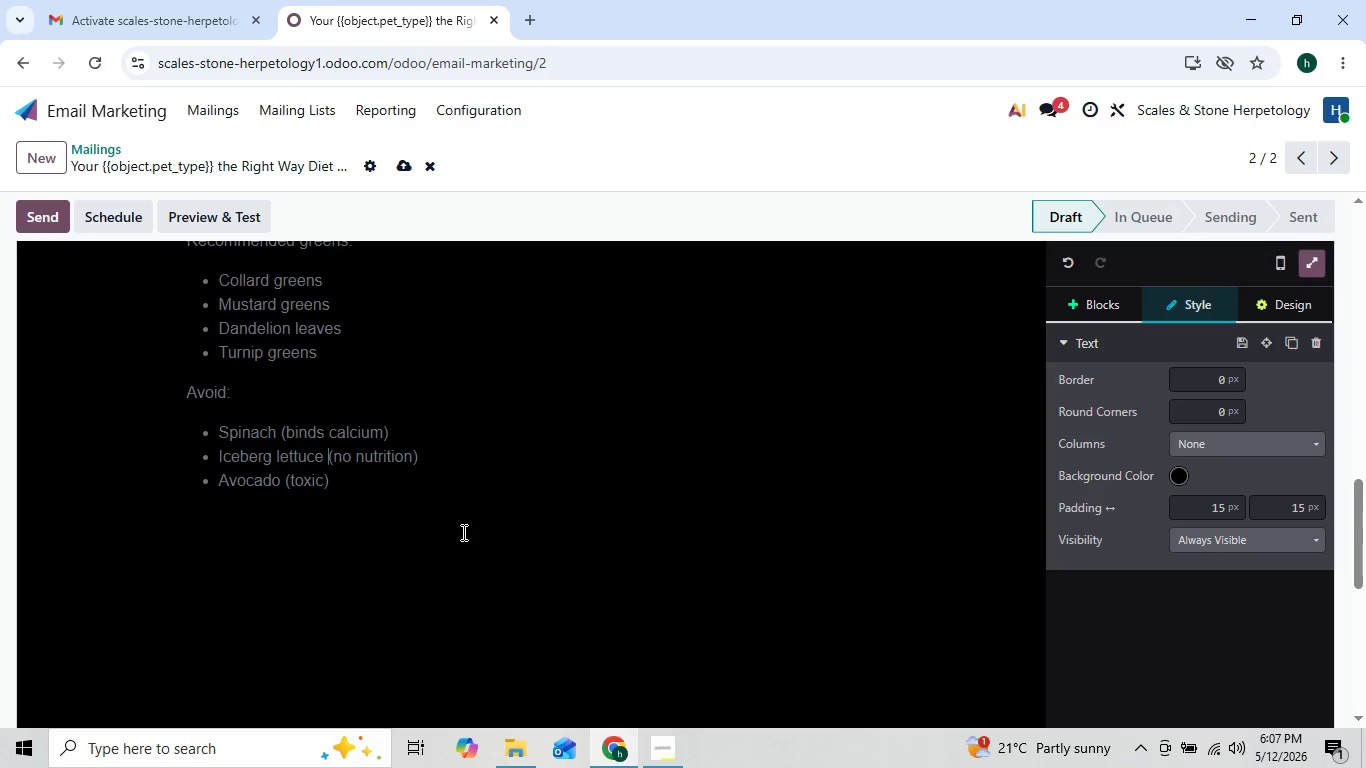 
key(ArrowUp)
 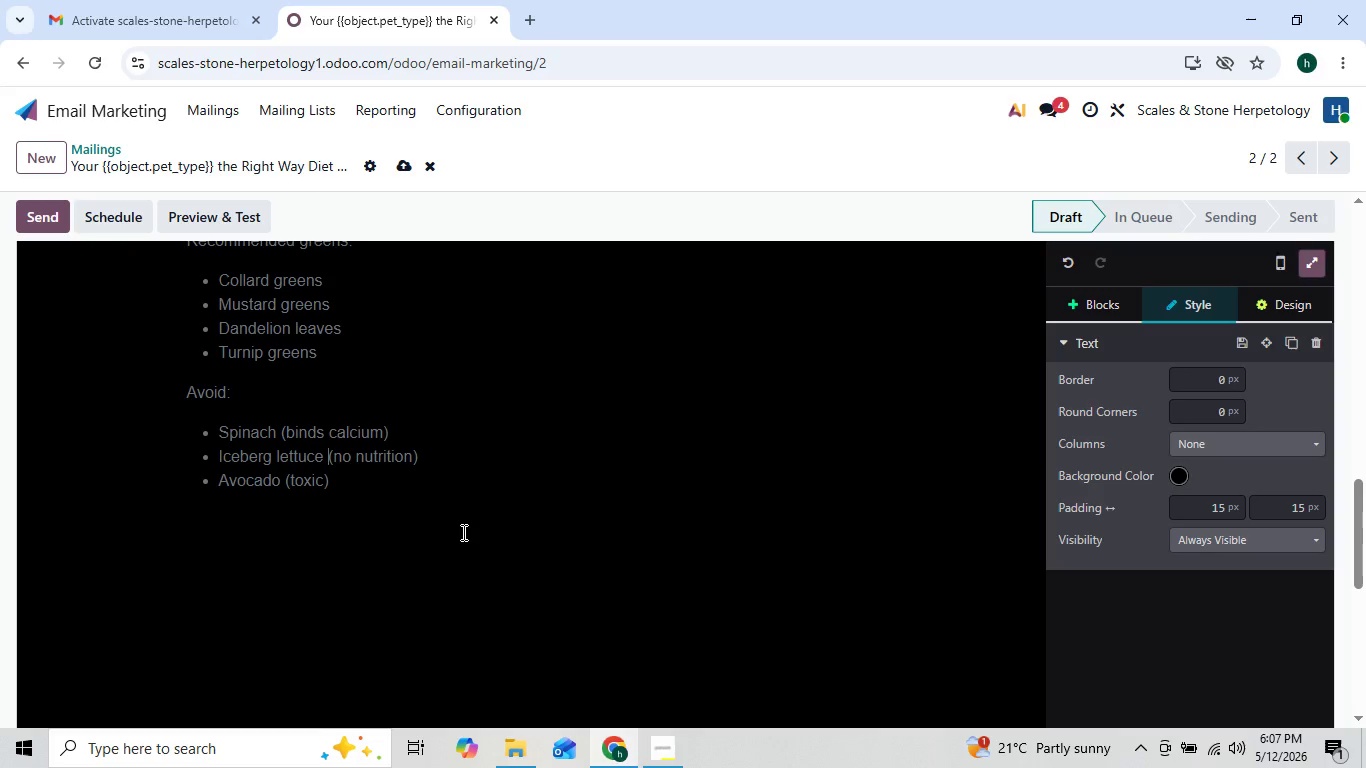 
key(ArrowDown)
 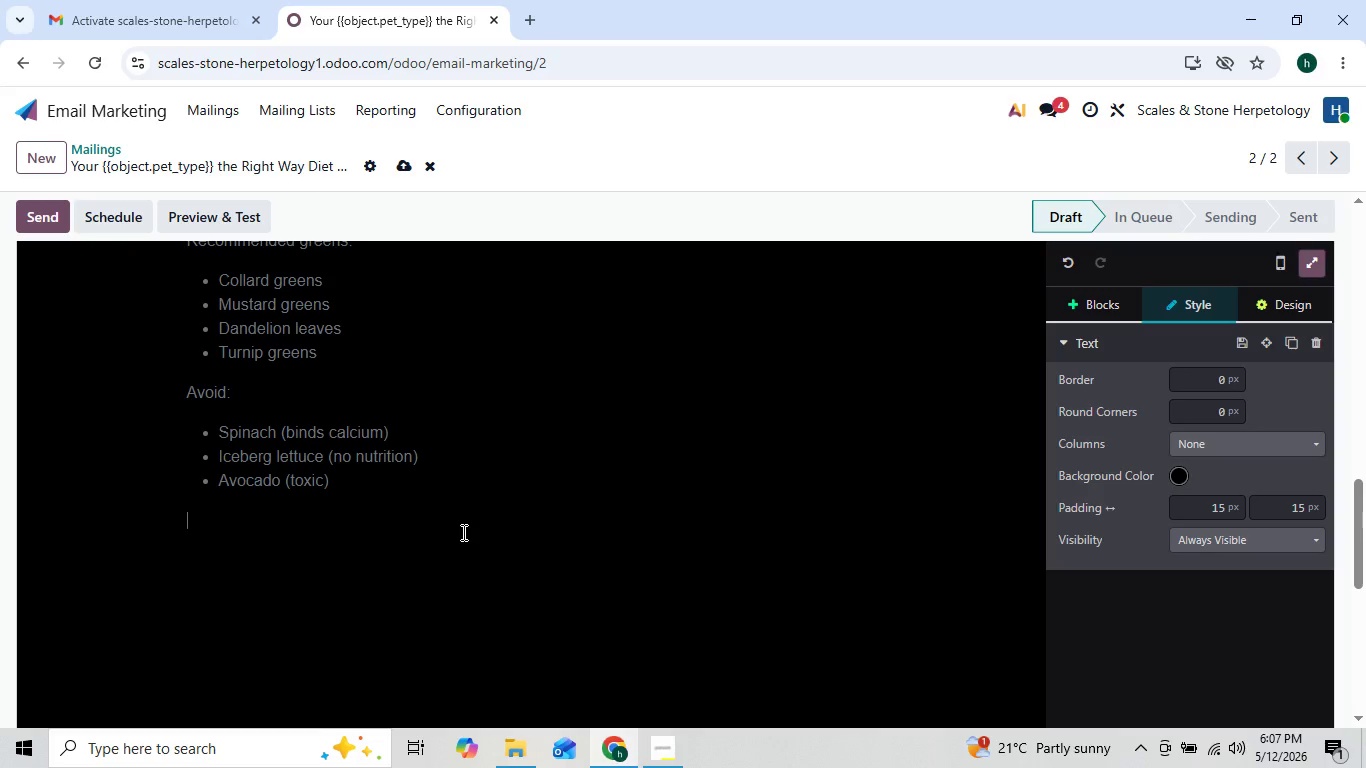 
key(ArrowDown)
 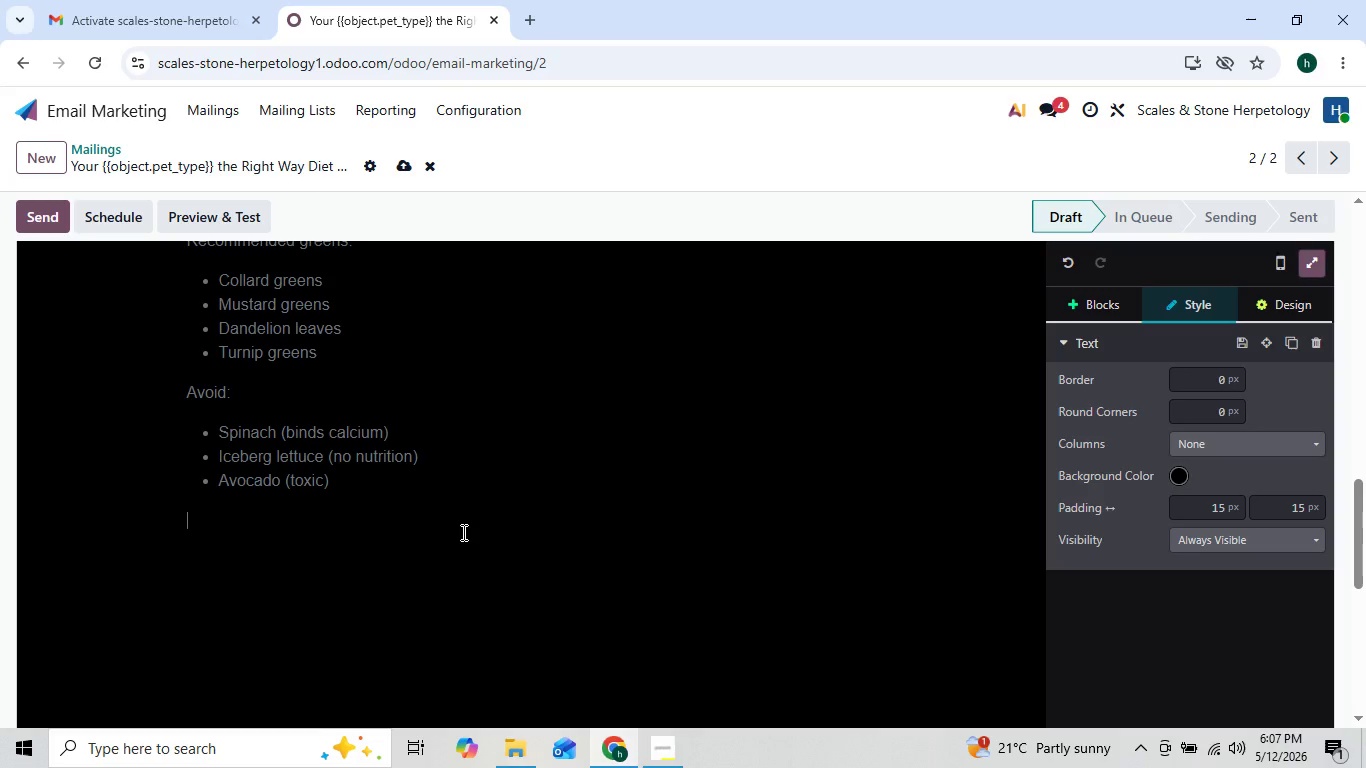 
key(ArrowUp)
 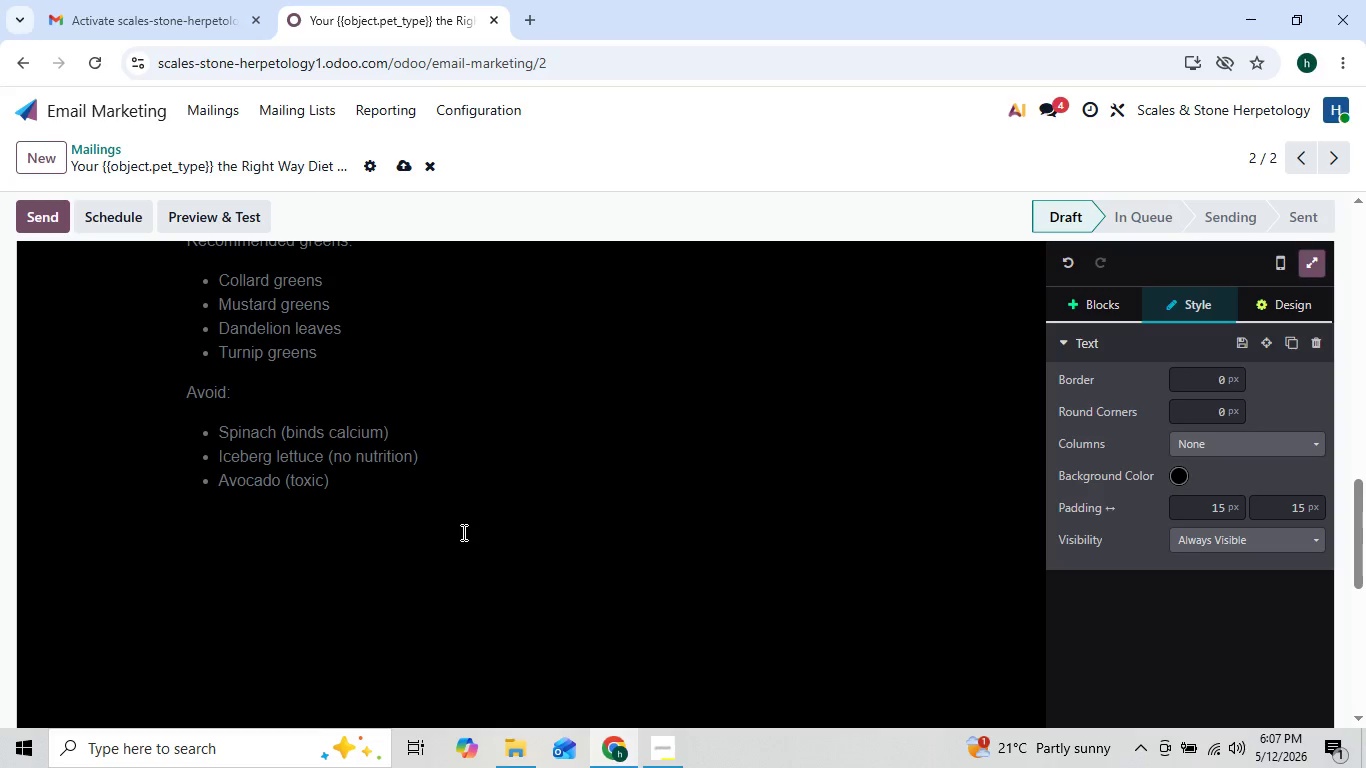 
key(ArrowDown)
 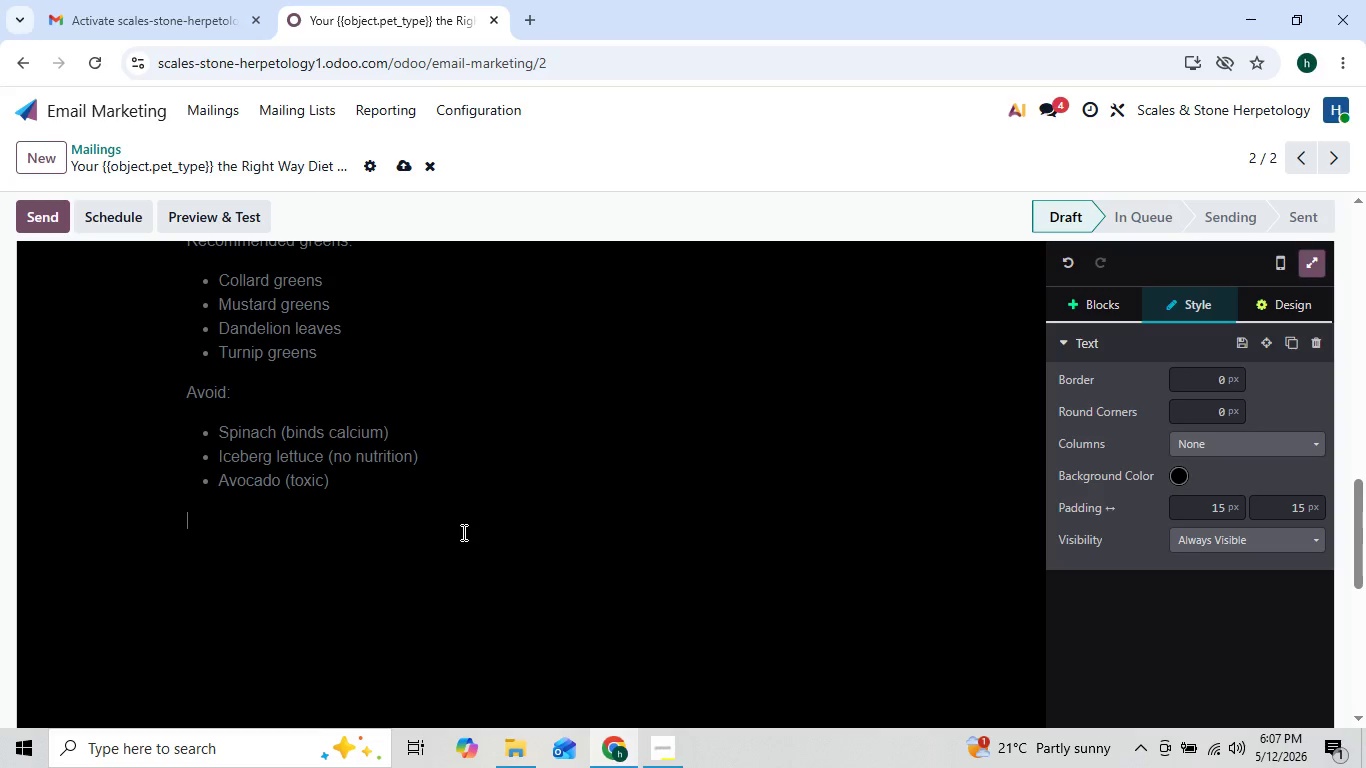 
hold_key(key=ShiftLeft, duration=0.81)
 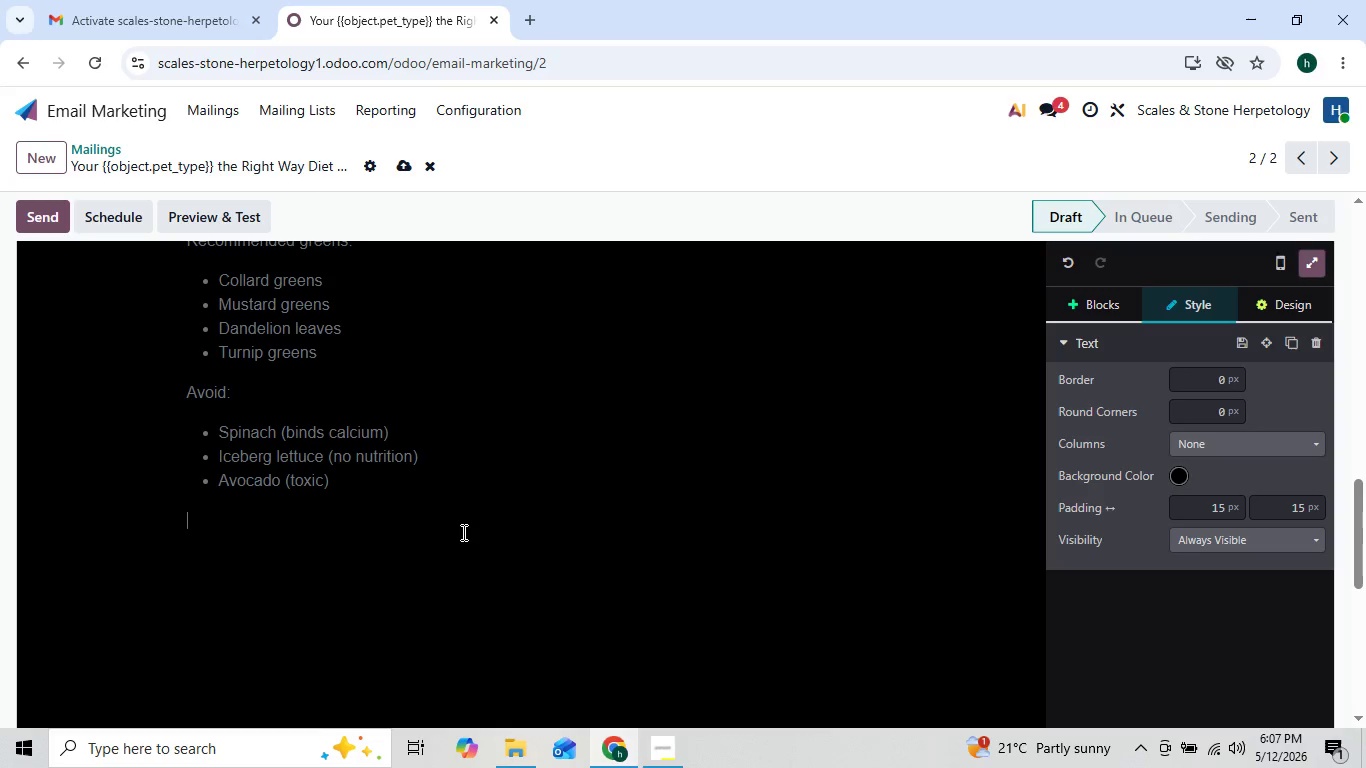 
type(3. c)
key(Backspace)
type(Calcium & Supplementation ())
 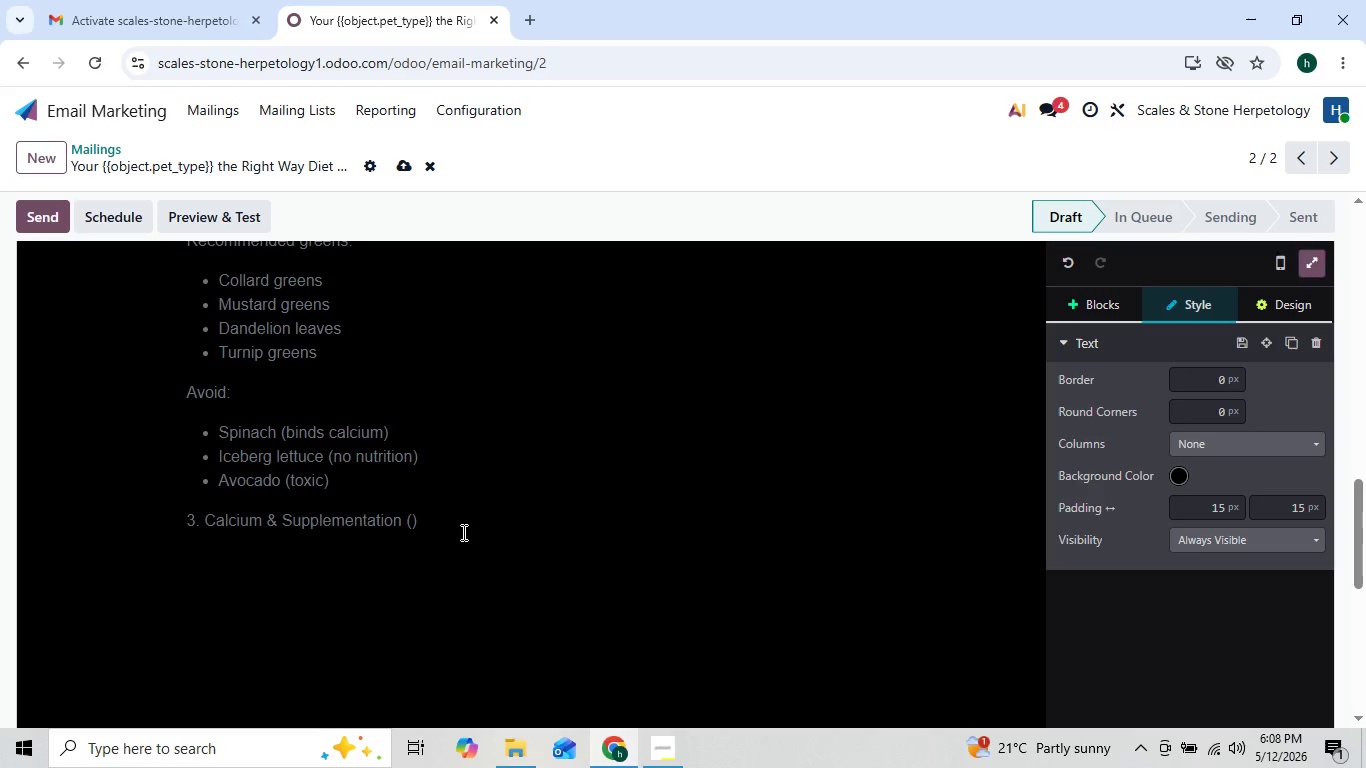 
key(ArrowLeft)
 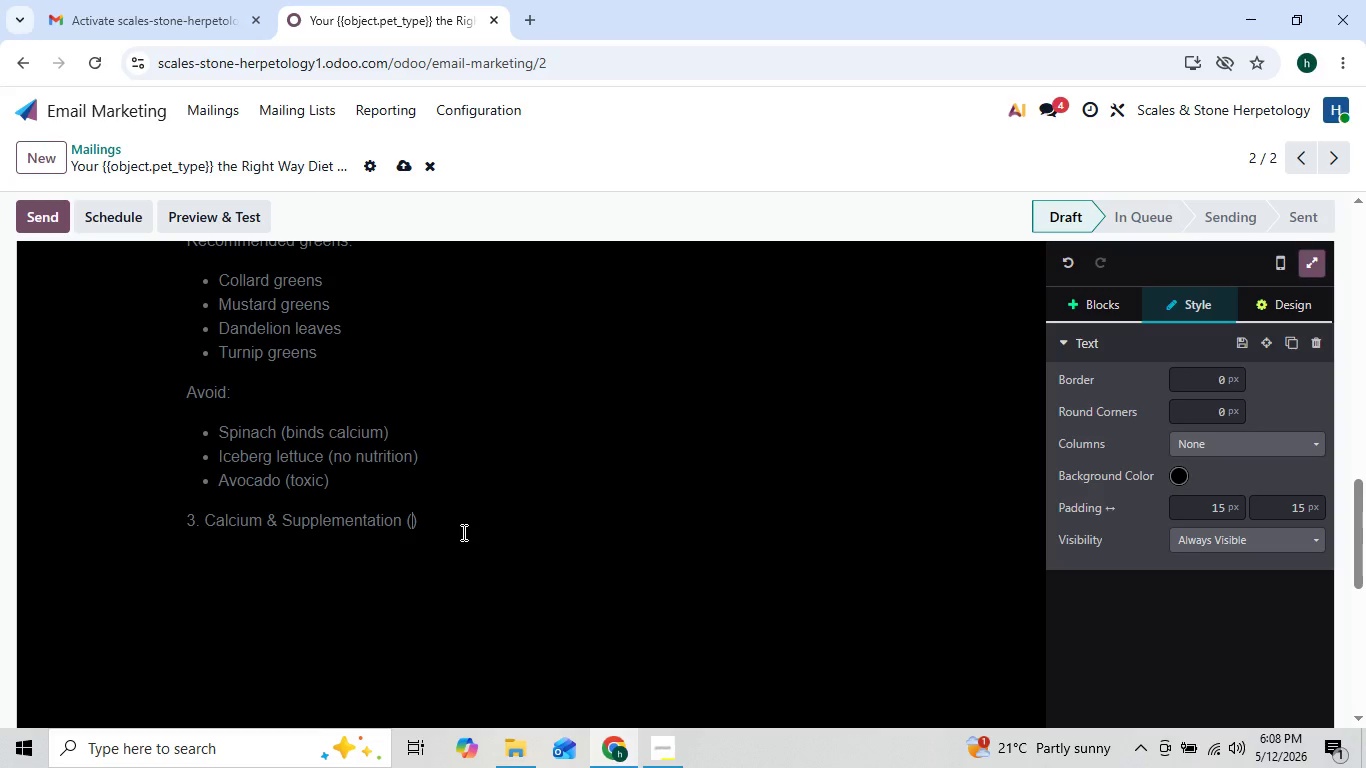 
type(Cr)
 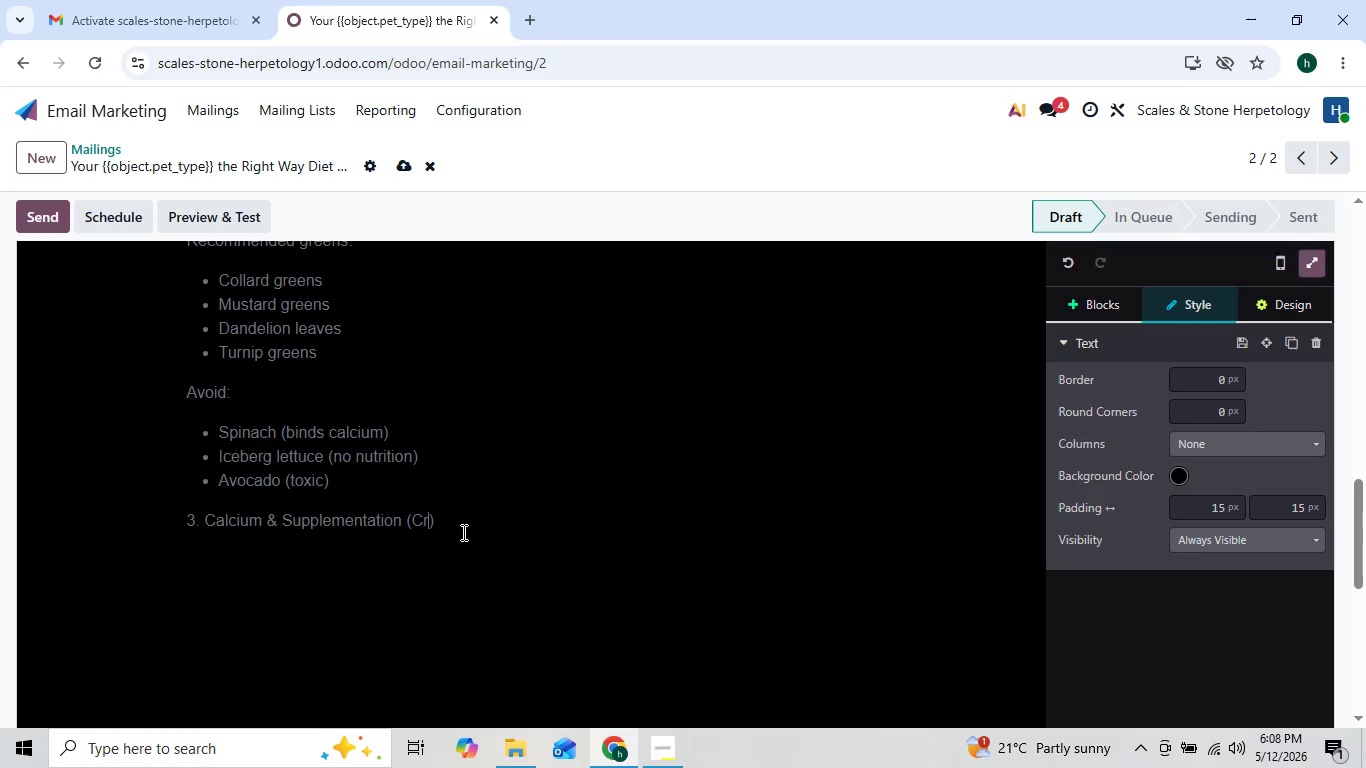 
type(itical)
 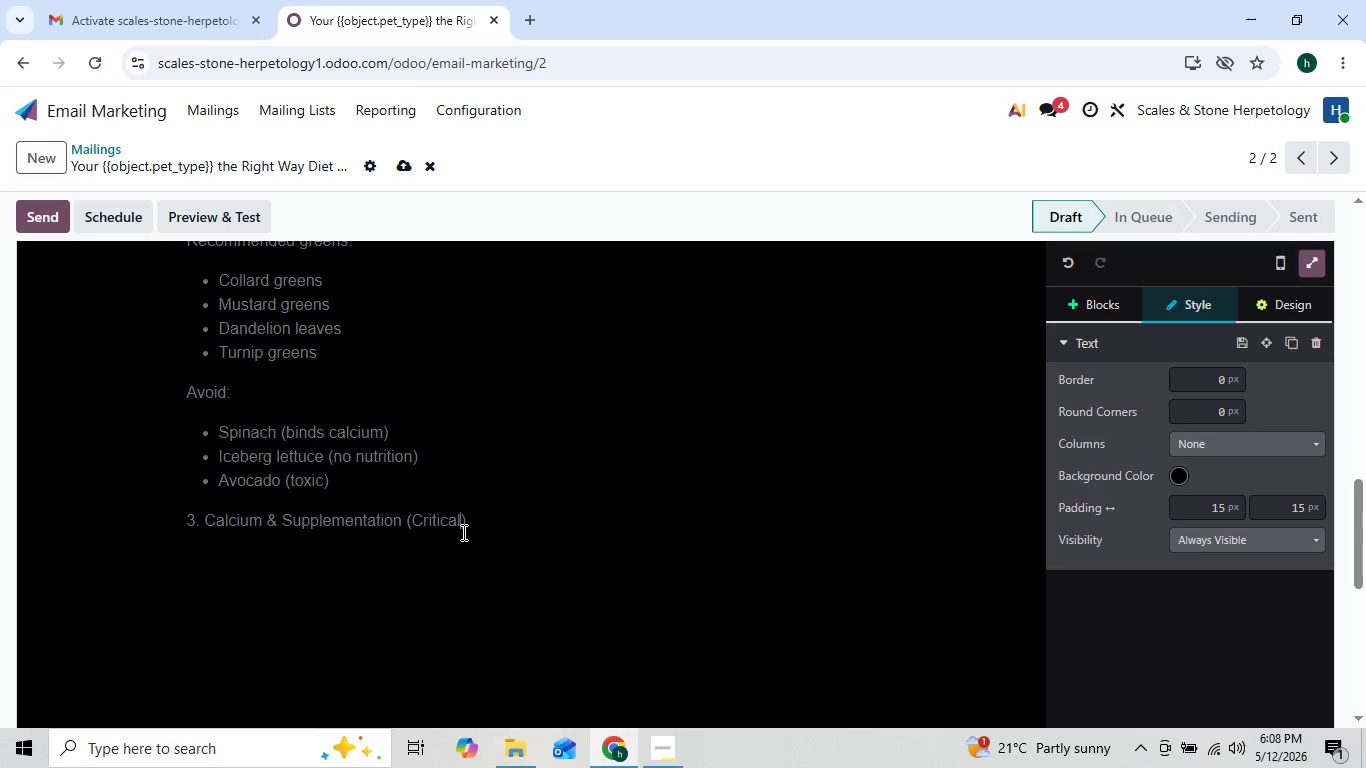 
key(ArrowRight)
 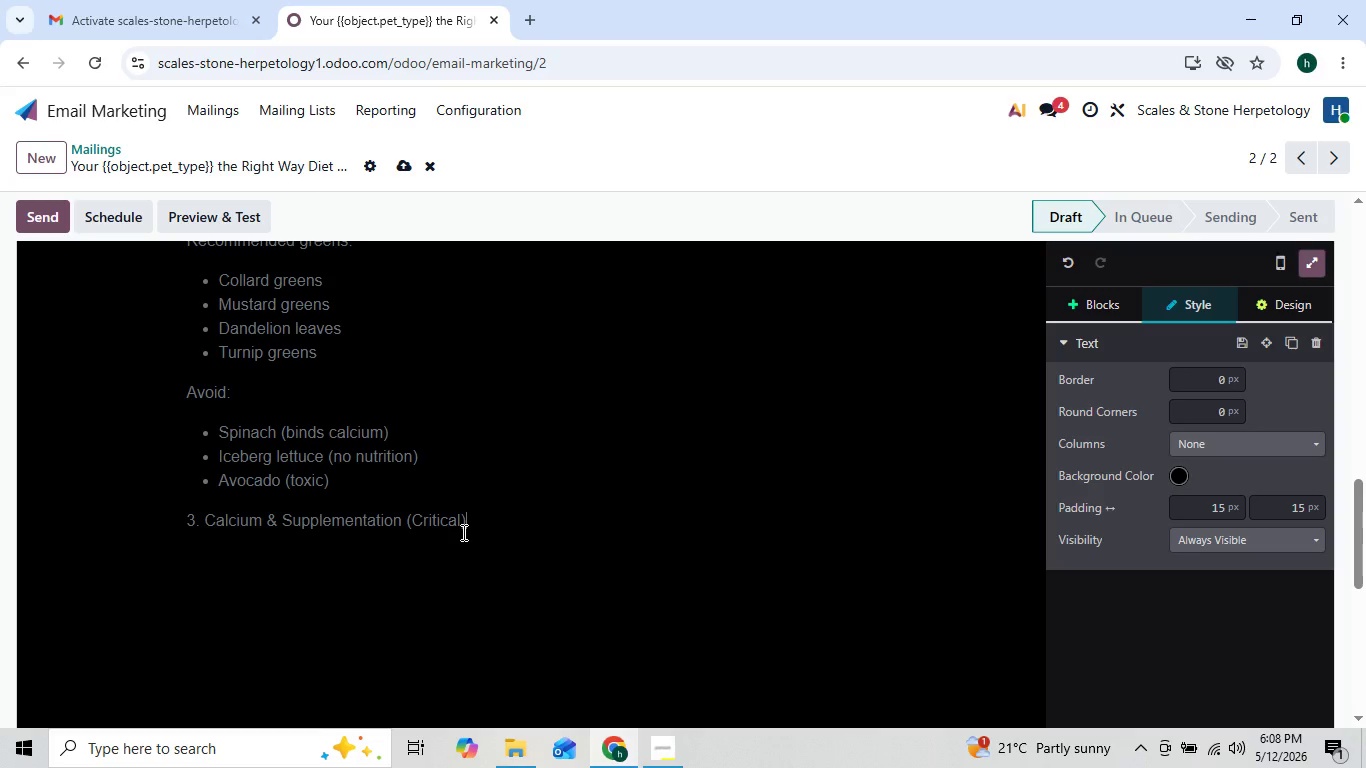 
key(Enter)
 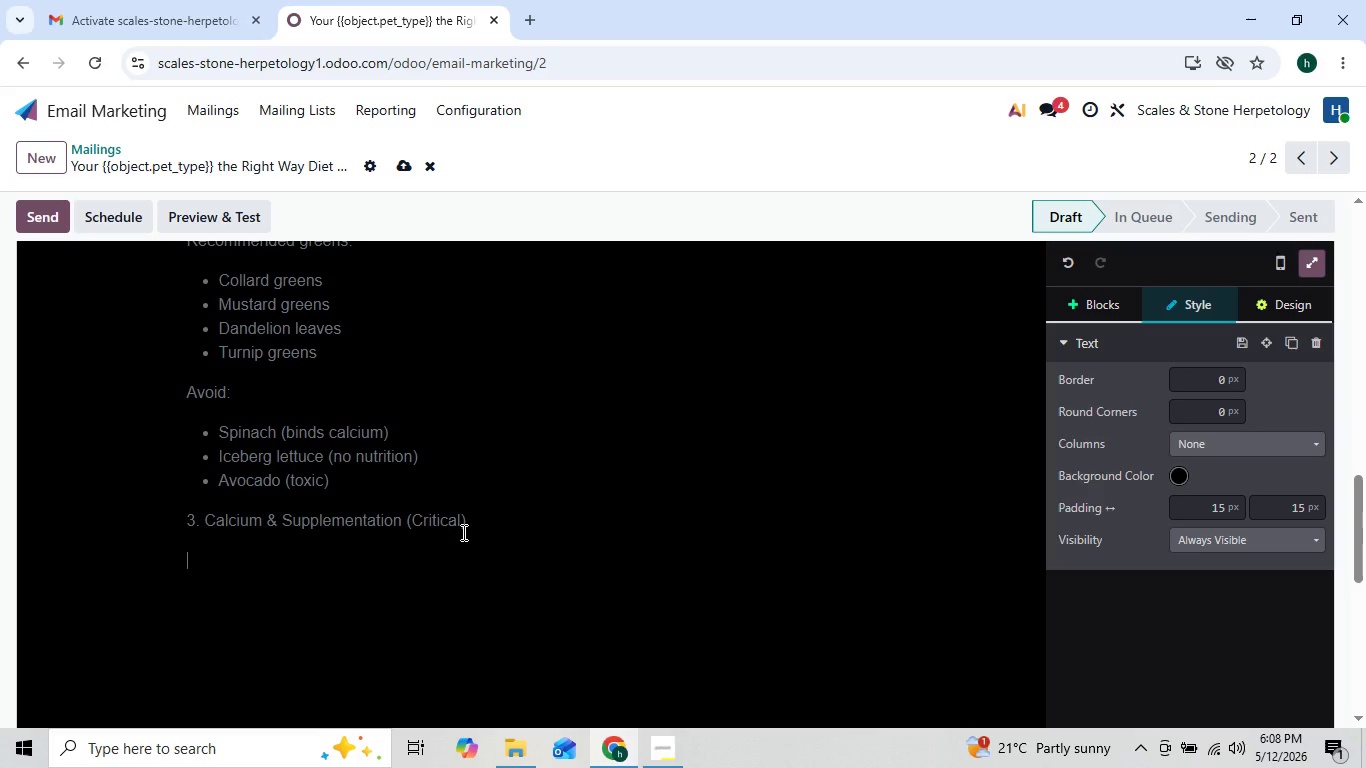 
type(This is where most owners go wrong)
 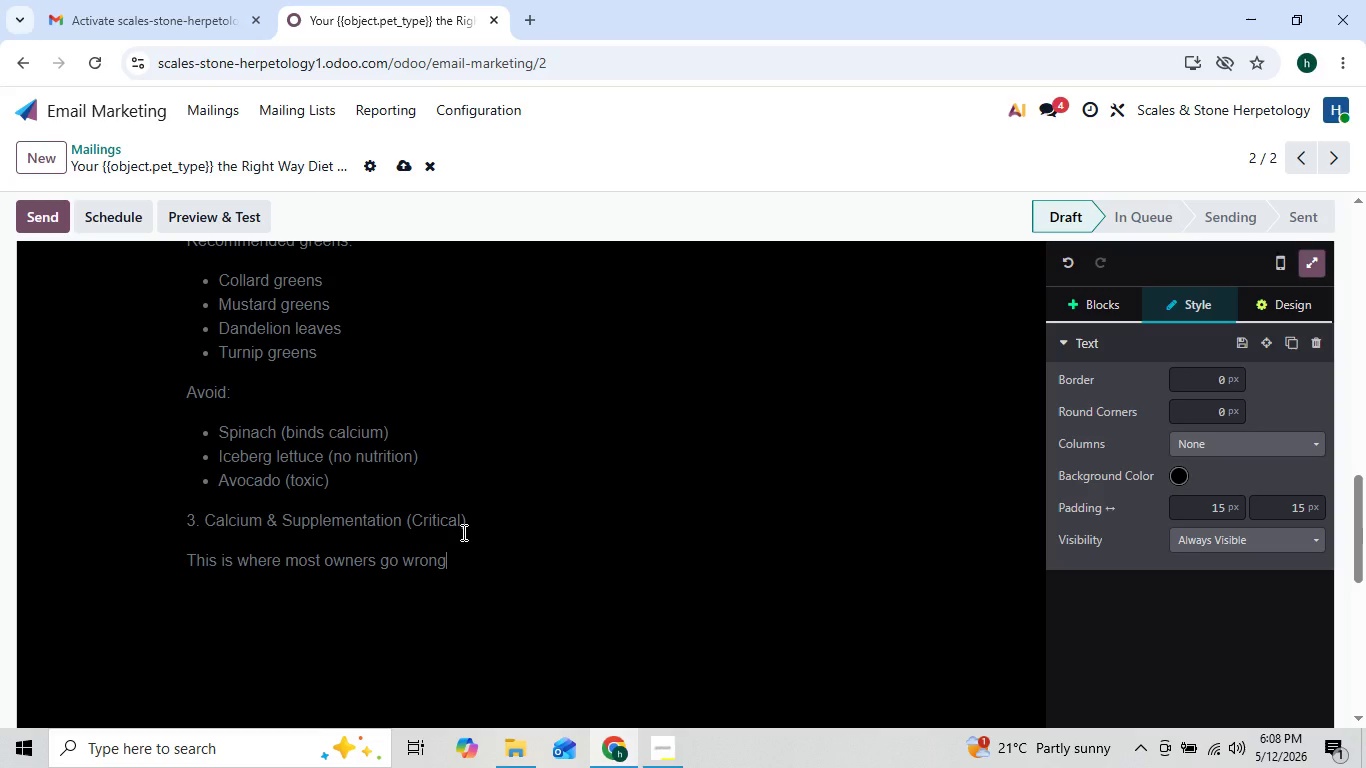 
key(ArrowRight)
 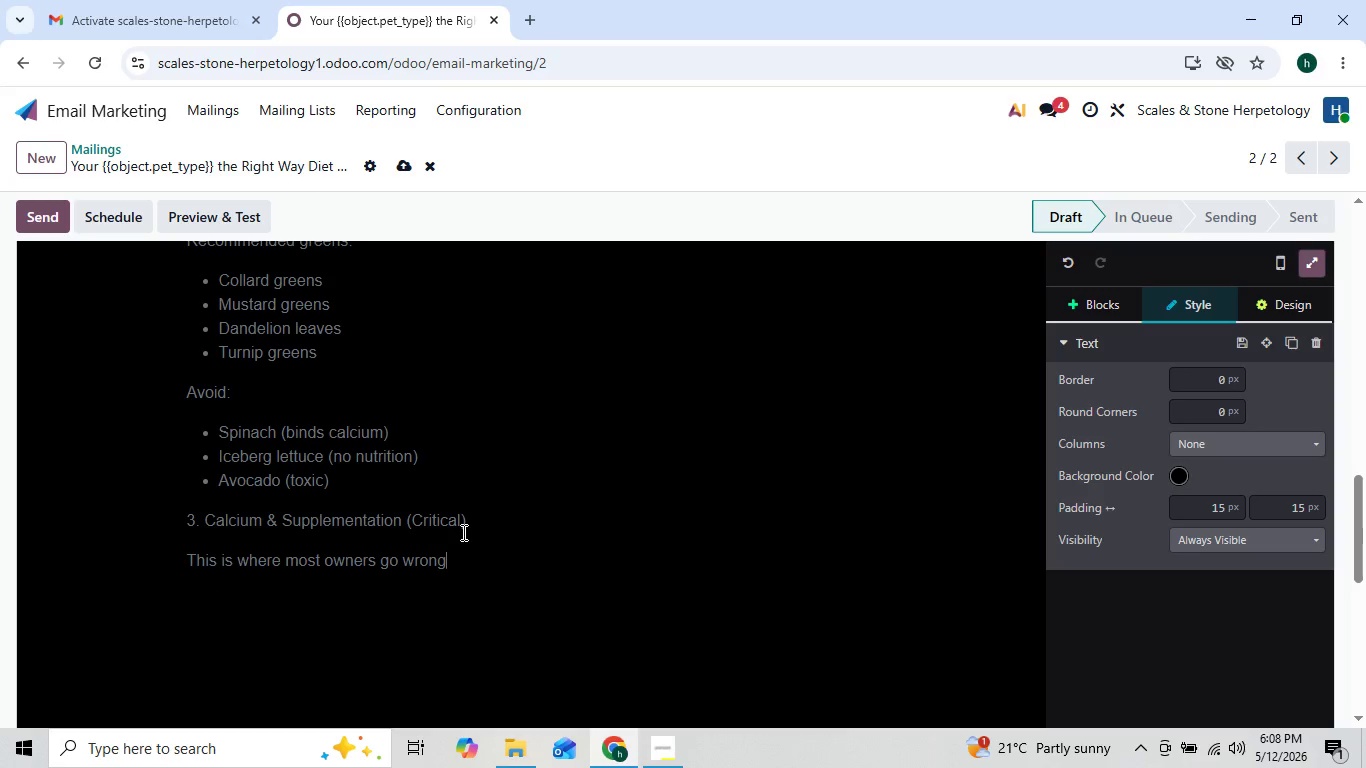 
key(ArrowLeft)
 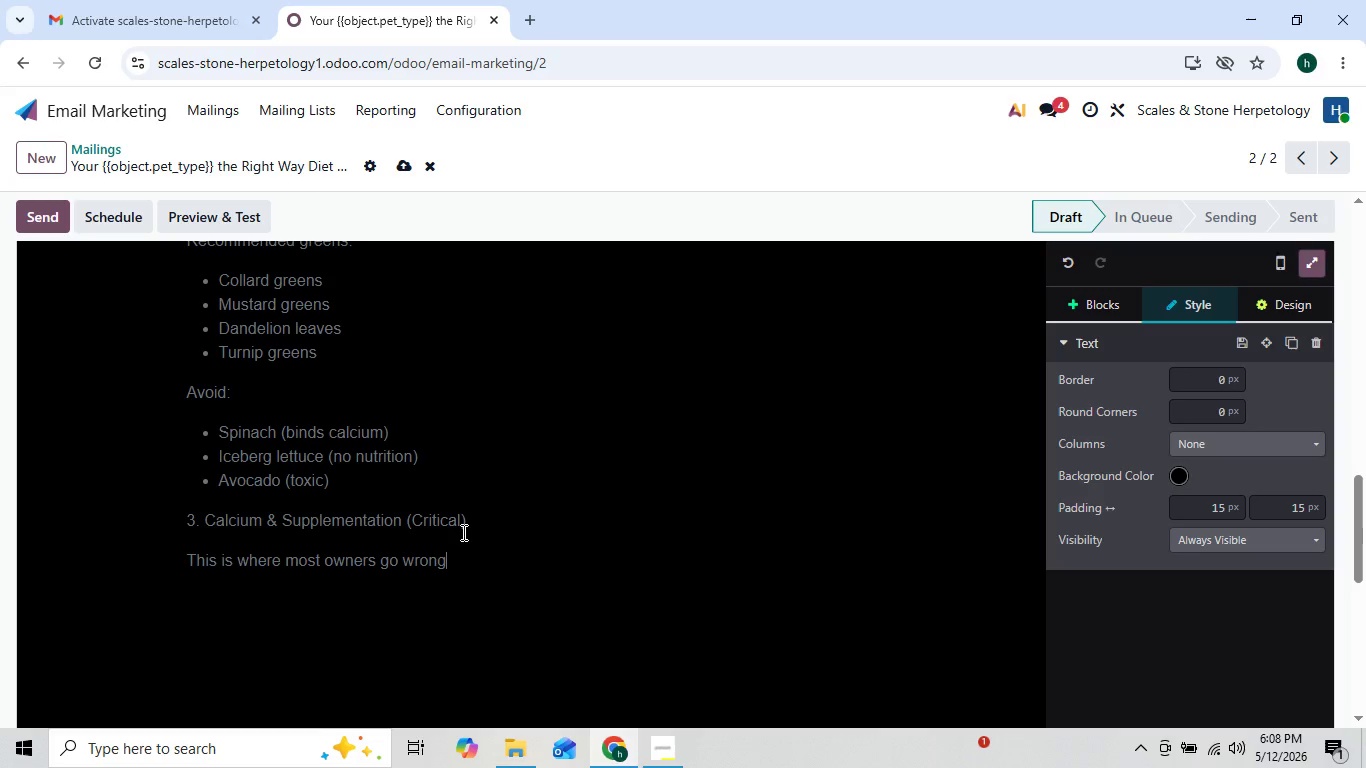 
key(Enter)
 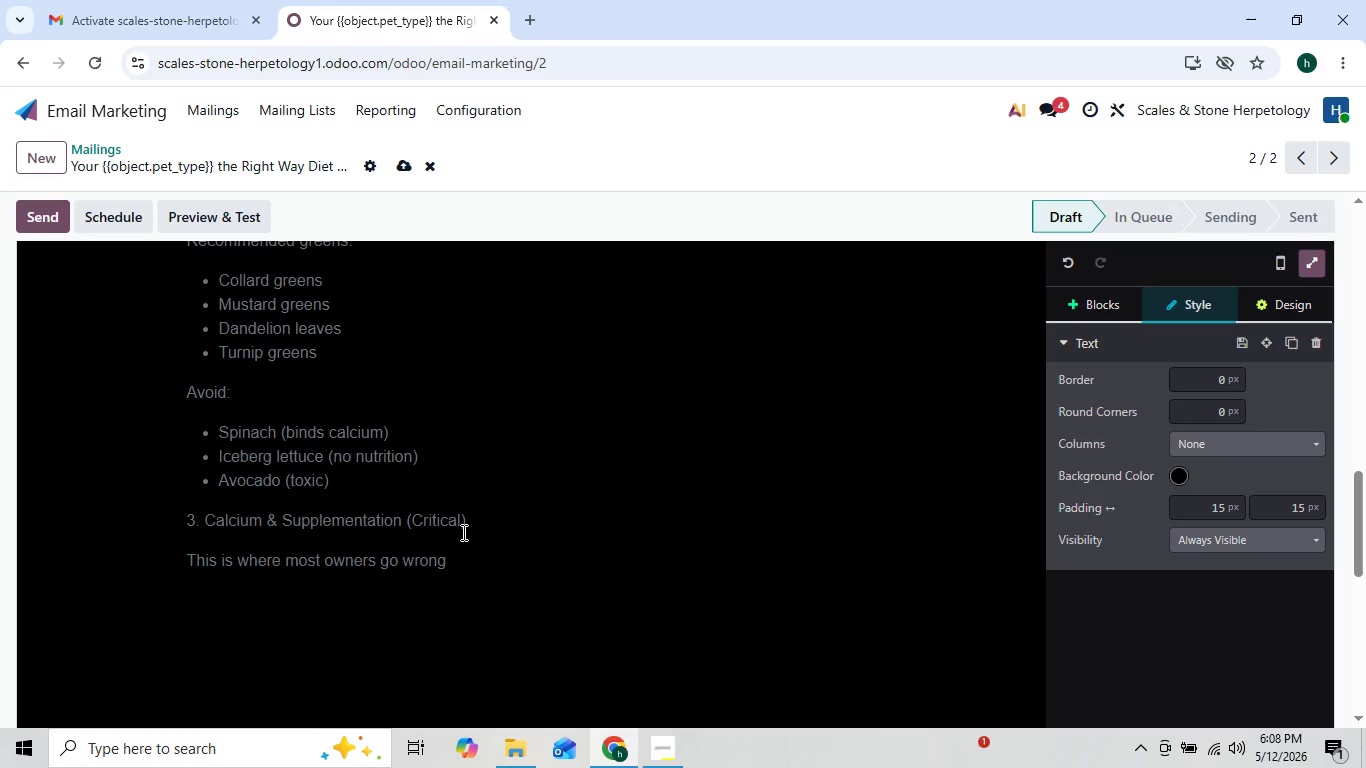 
type(Your {{object.pet_type}} requires:)
 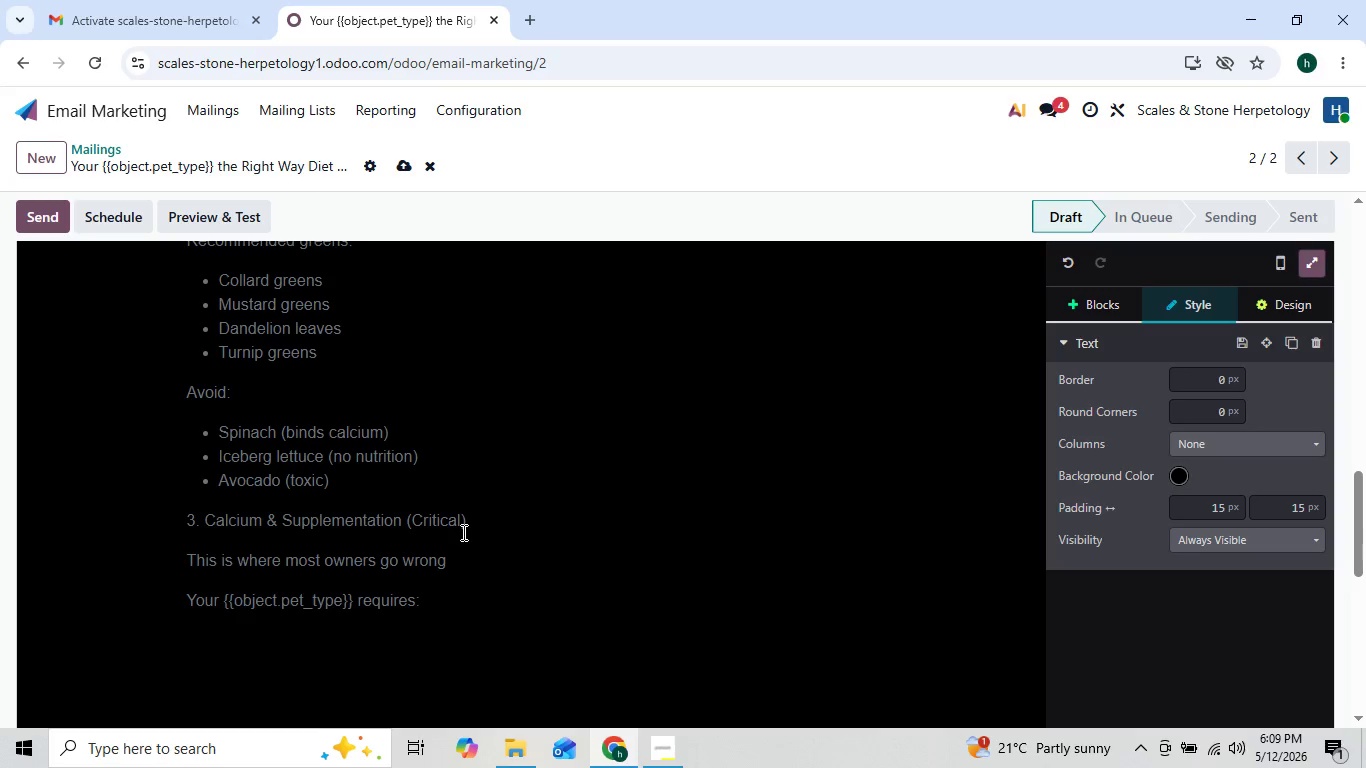 
key(Enter)
 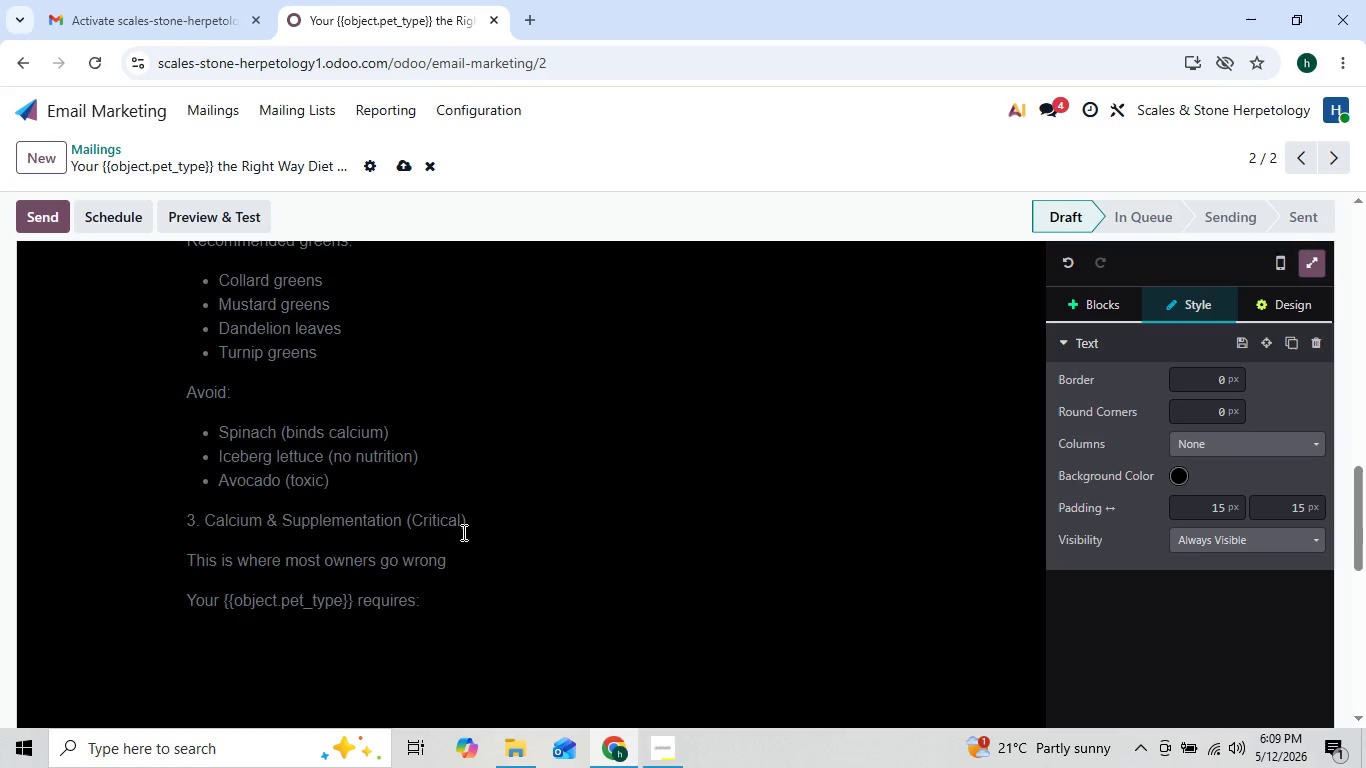 
type(/bu)
 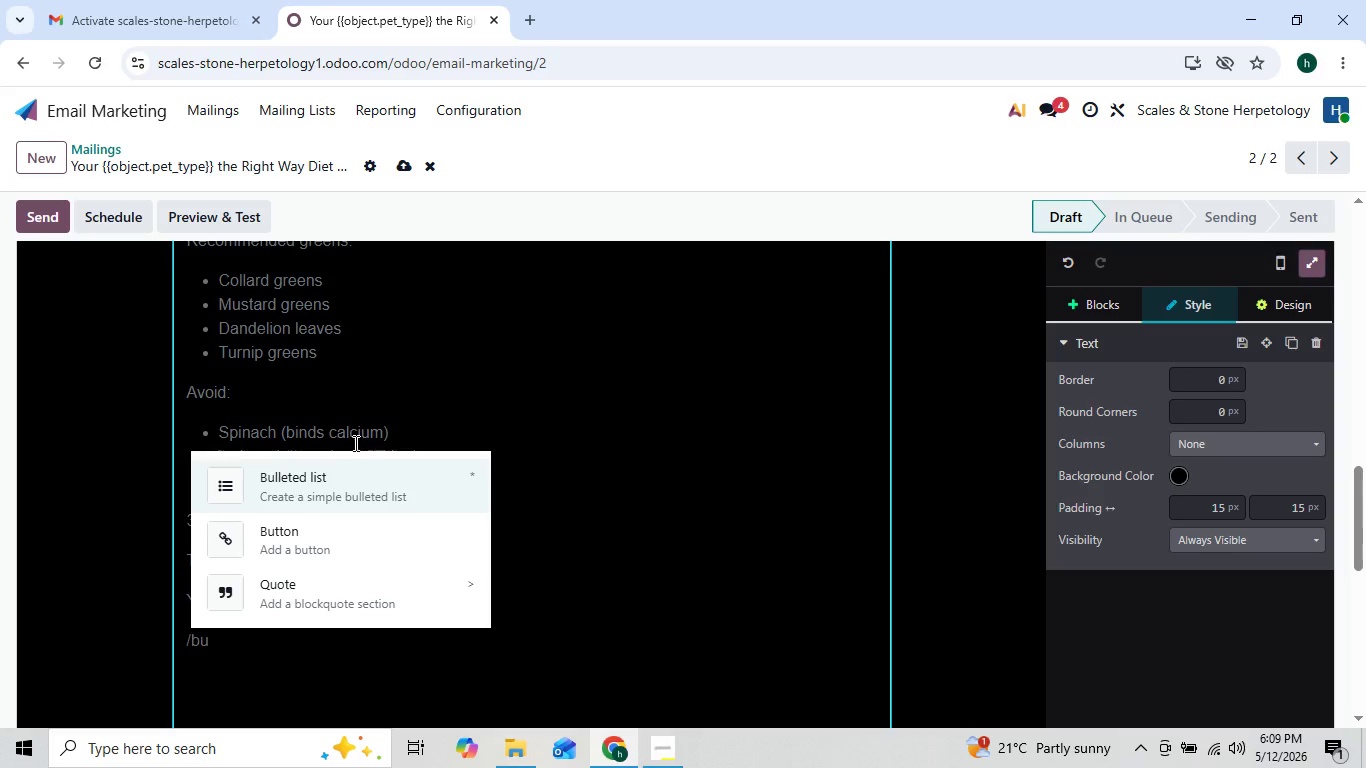 
left_click([351, 476])
 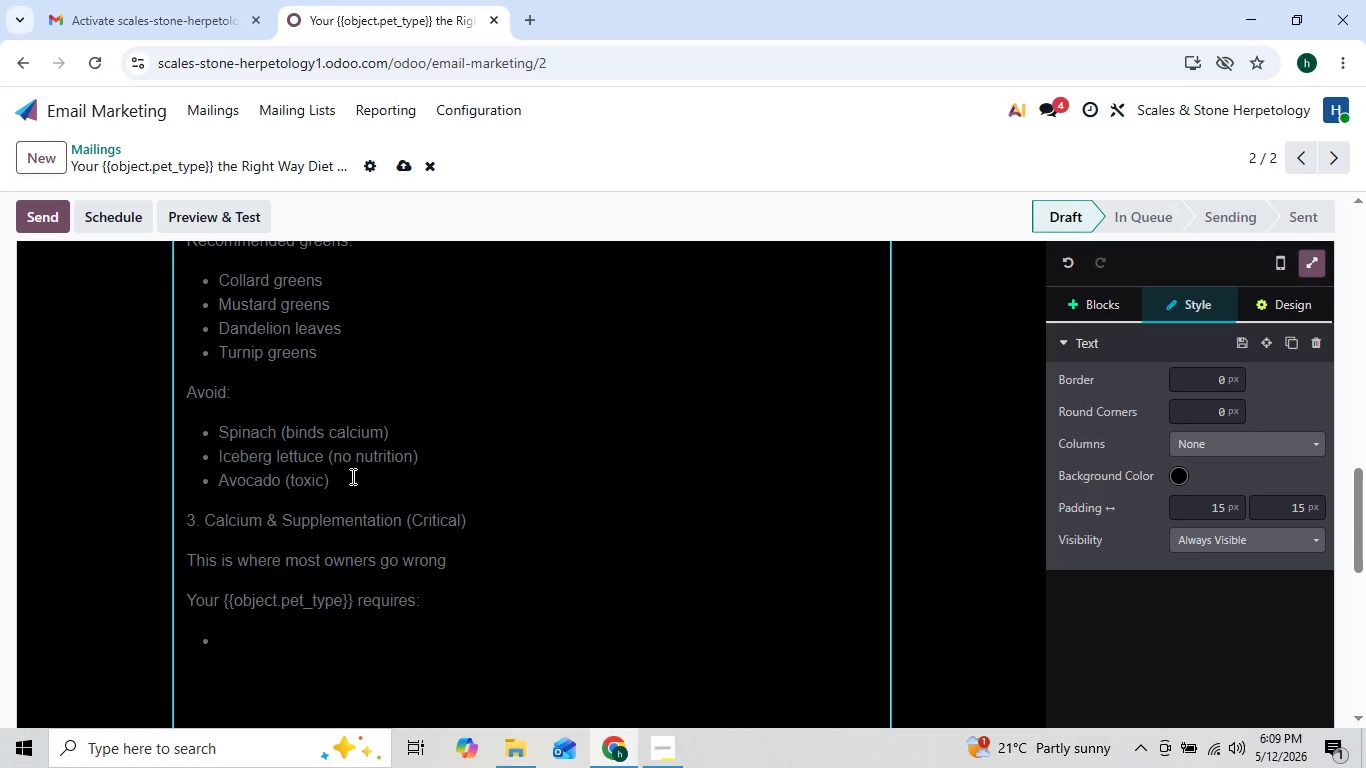 
type(Calcium without D3)
 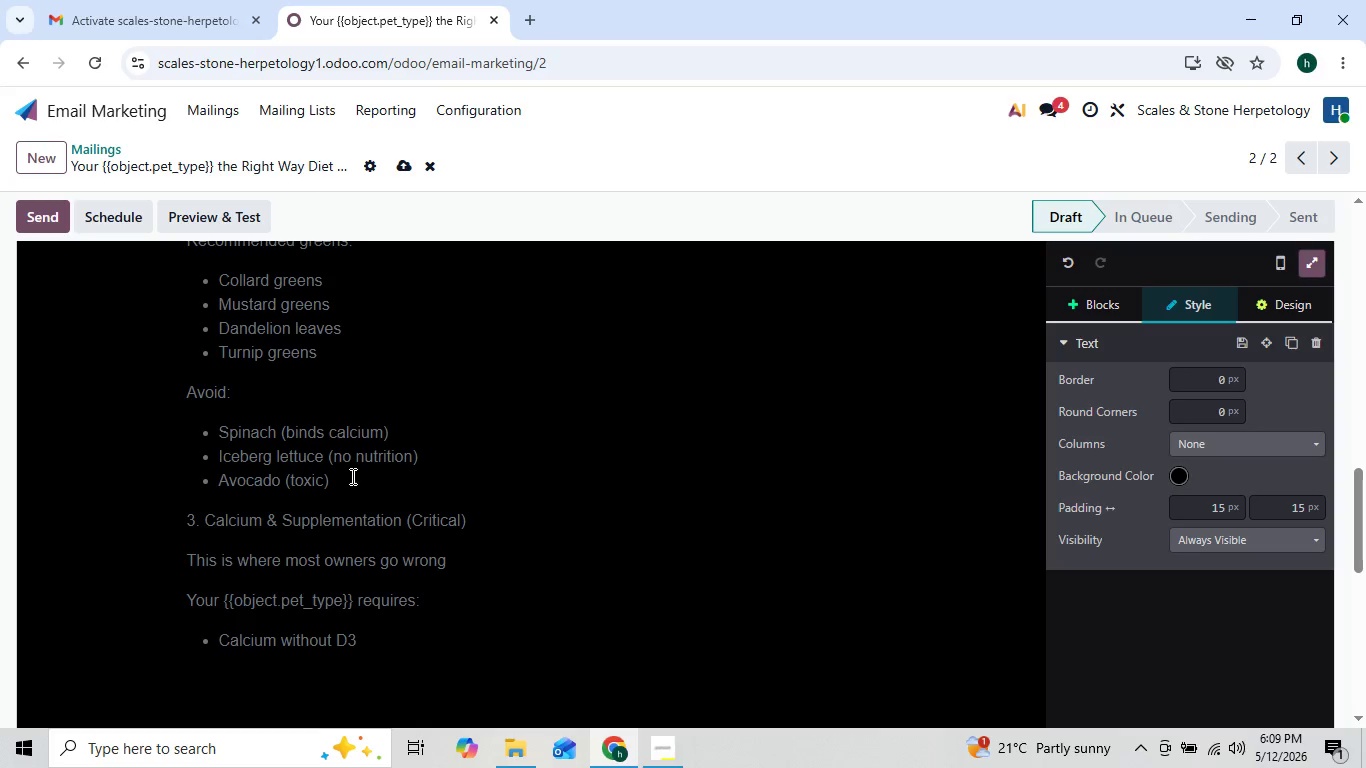 
type(: 4-5x per week)
 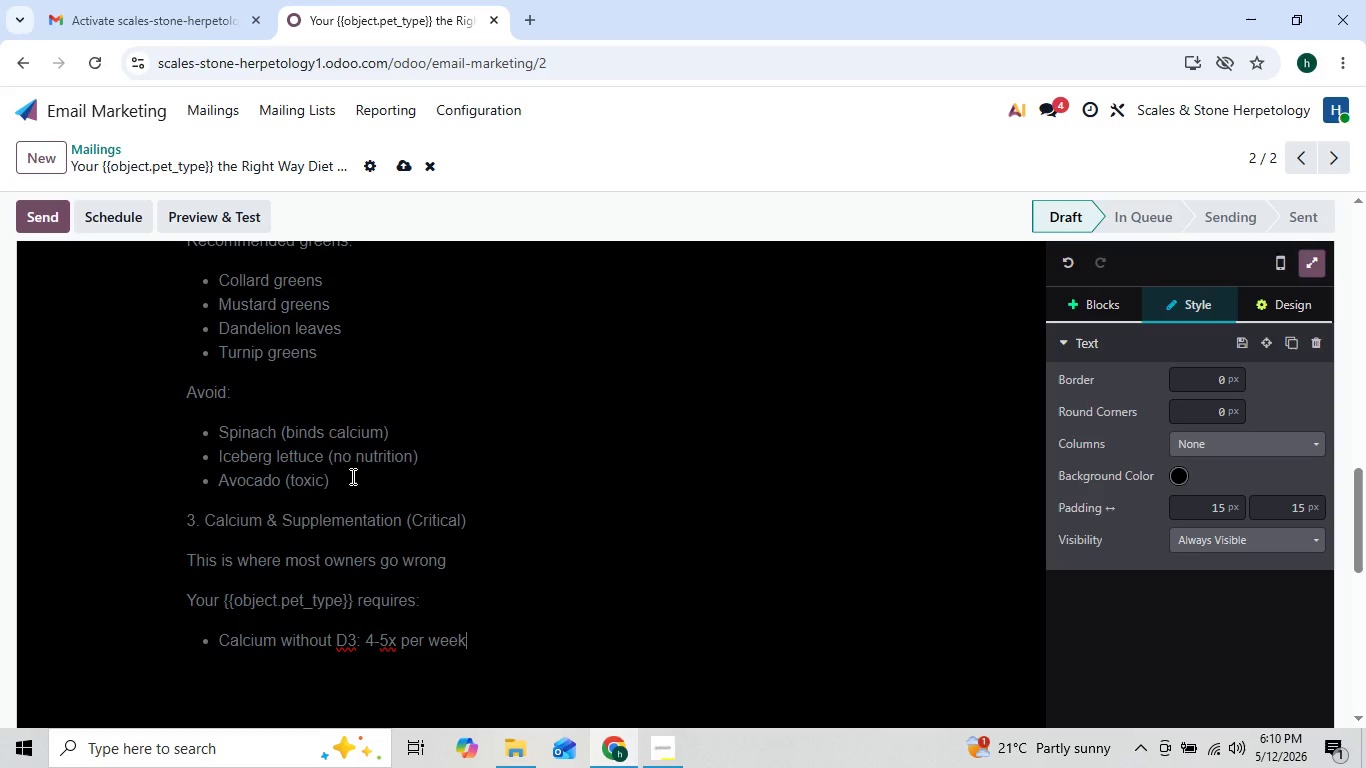 
key(Enter)
 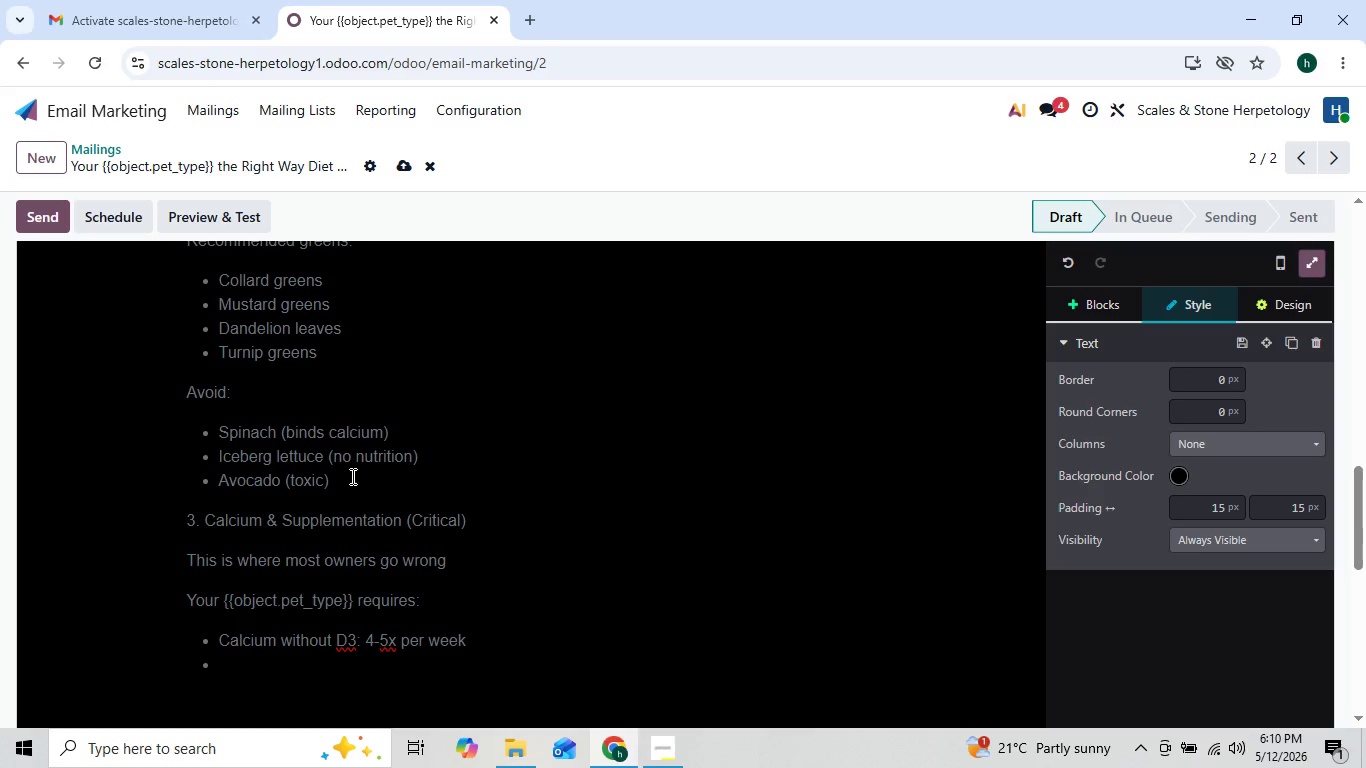 
type(Calci)
 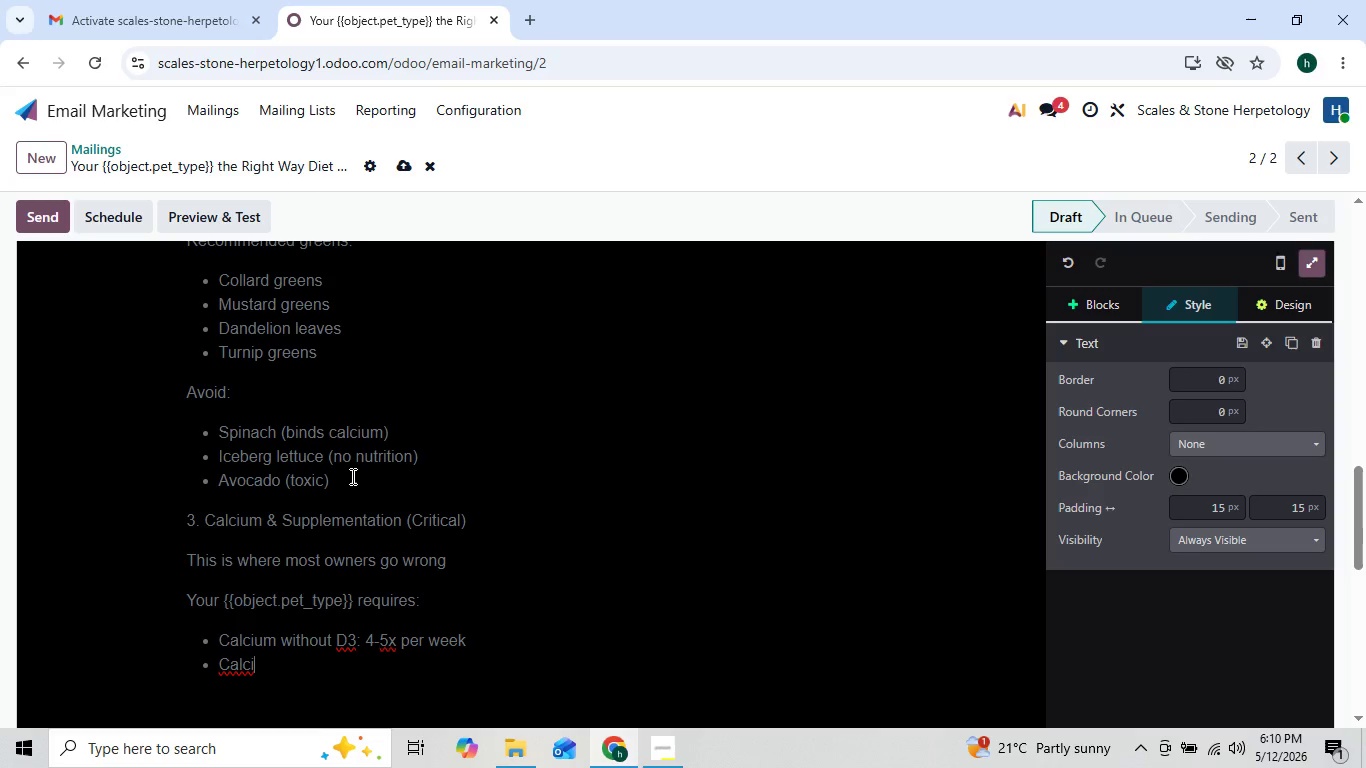 
type(um with D)
 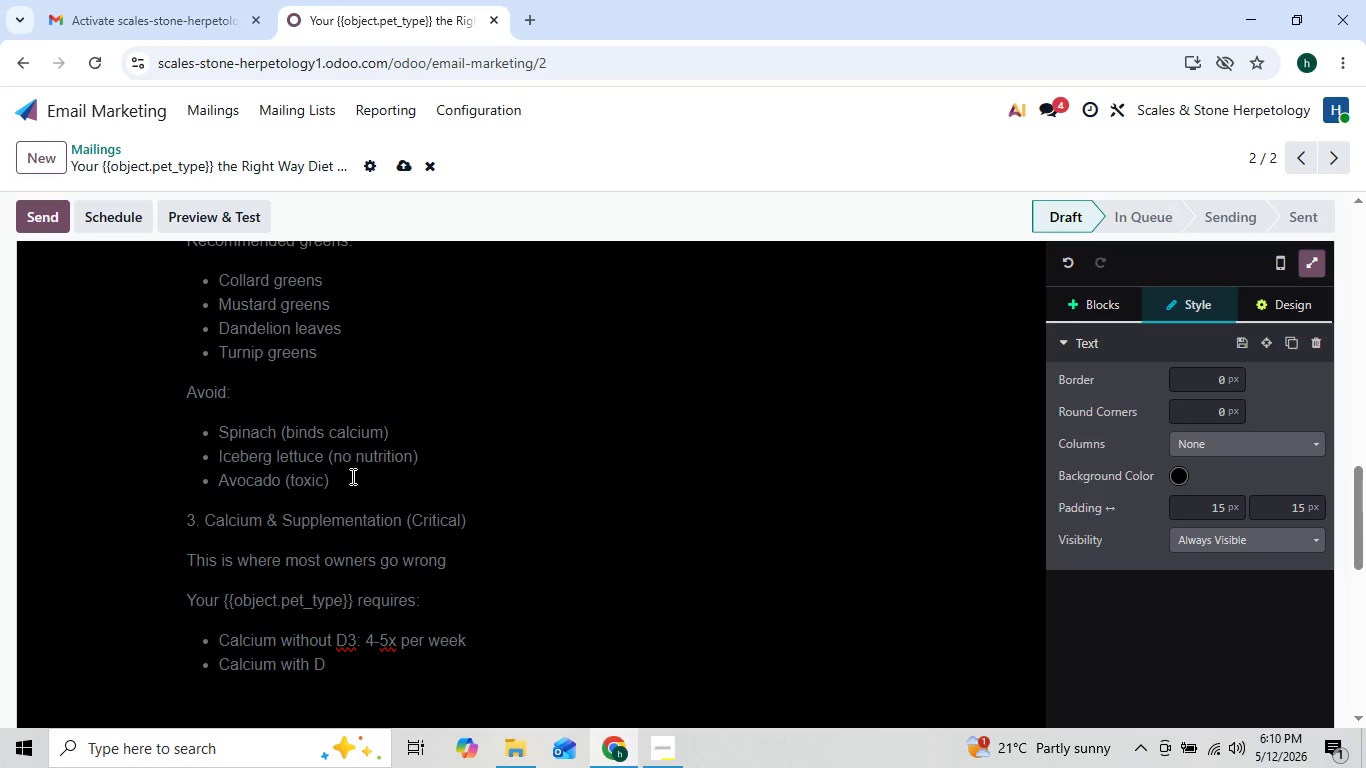 
key(ArrowLeft)
 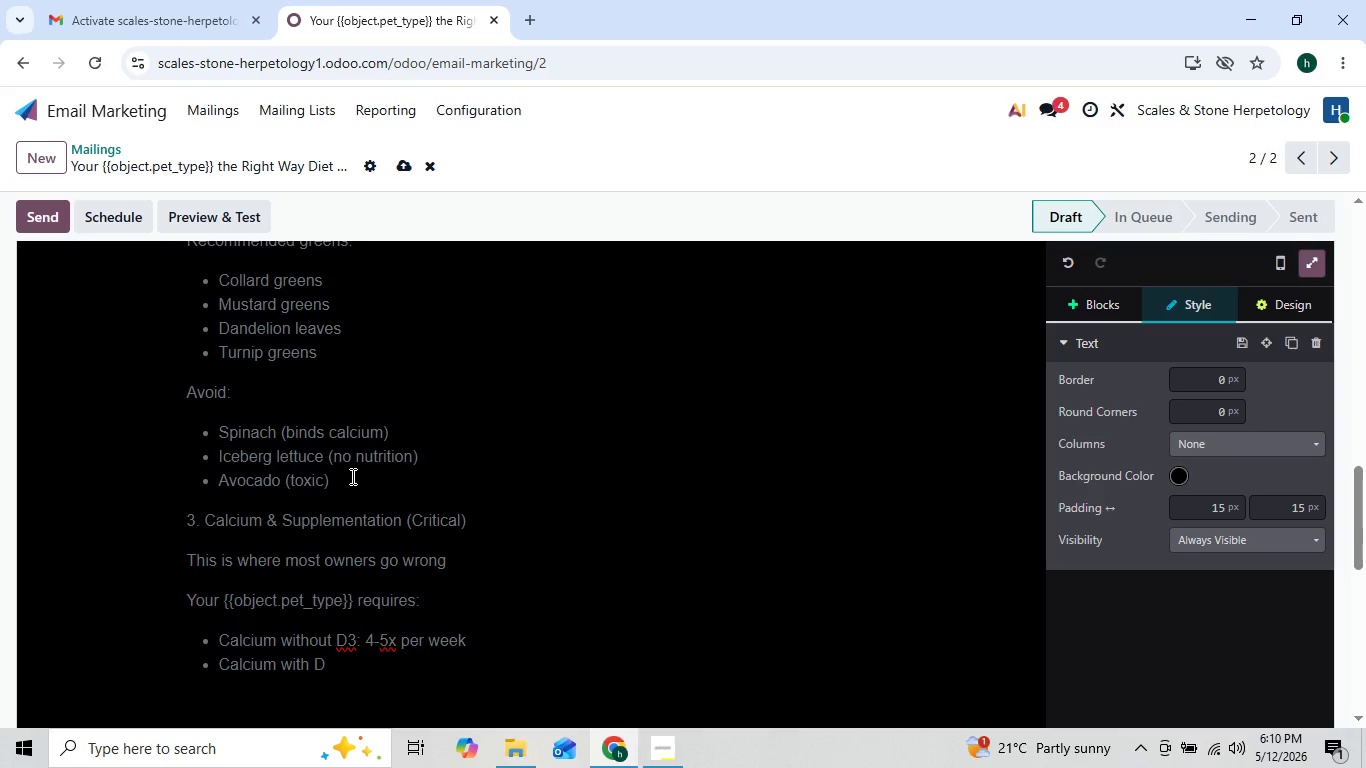 
key(ArrowRight)
 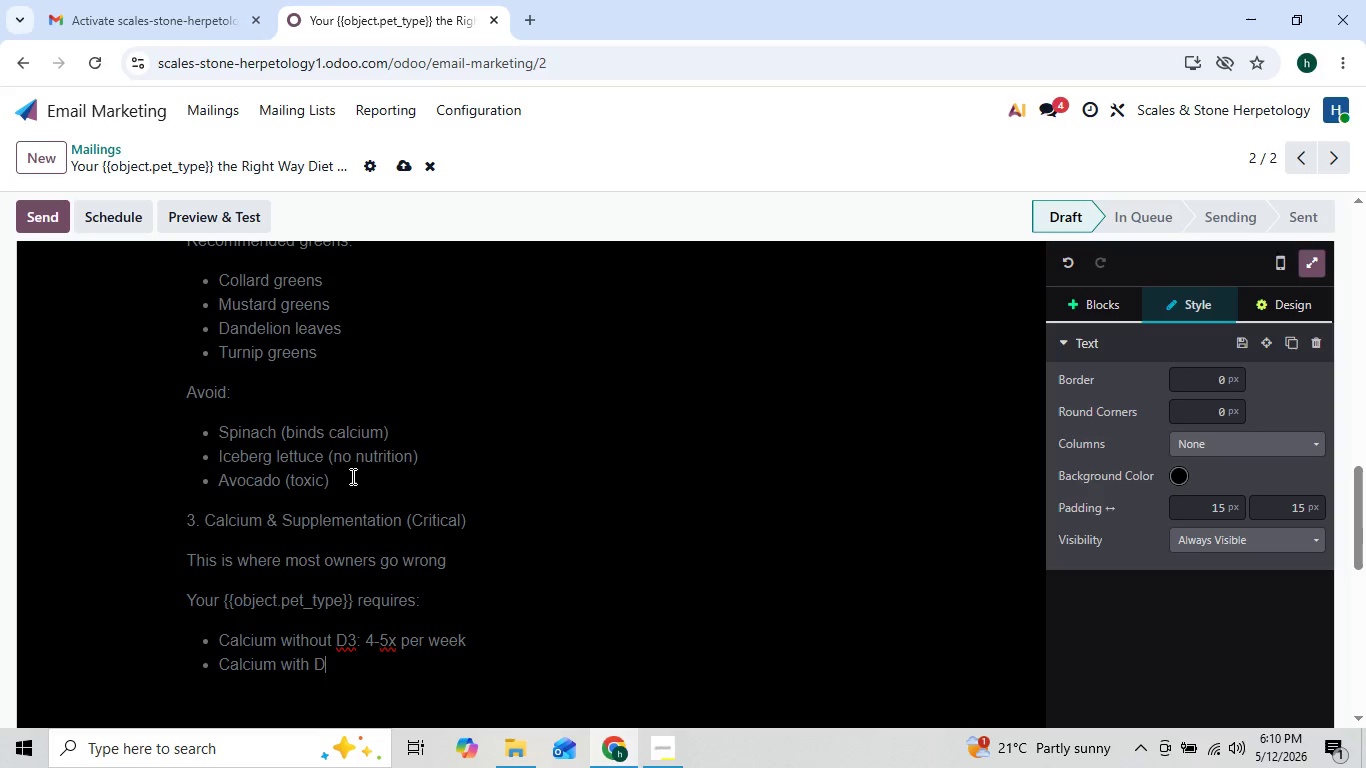 
key(3)
 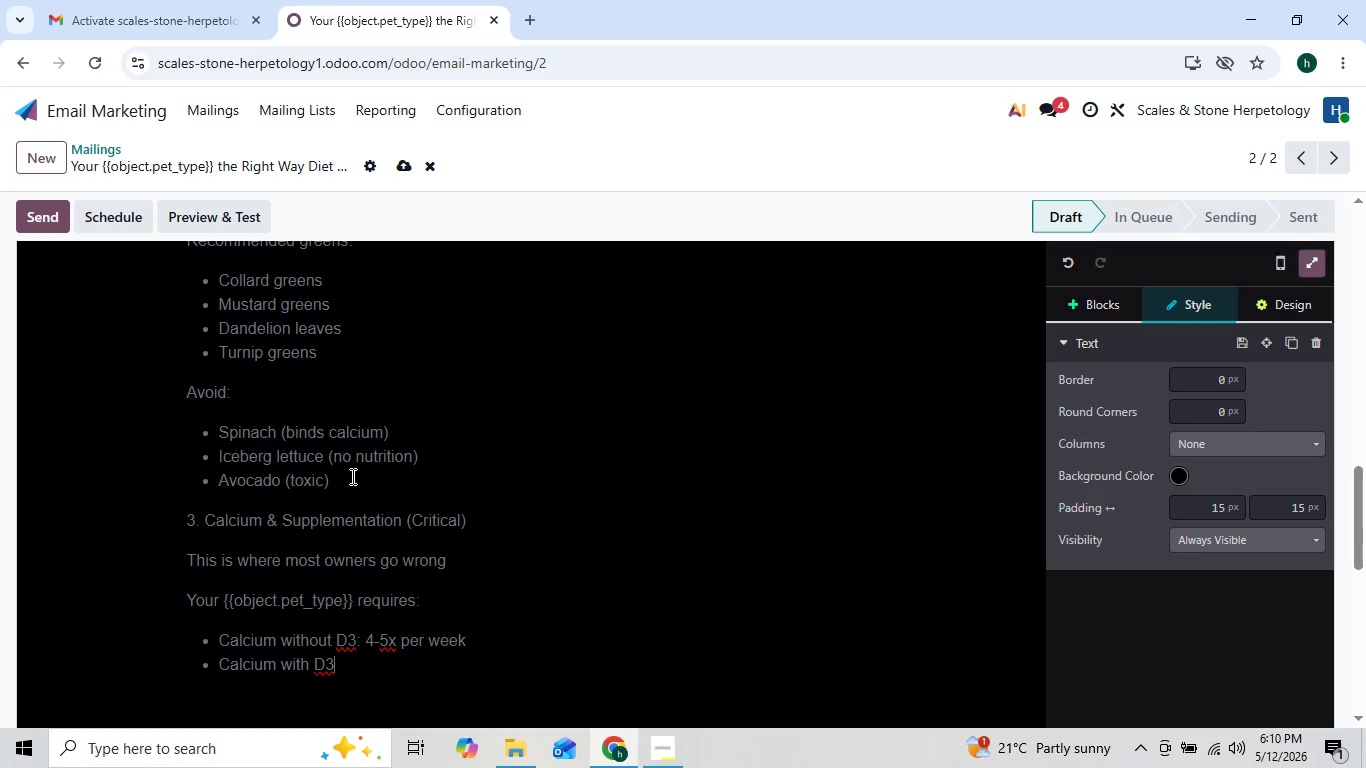 
key(ArrowLeft)
 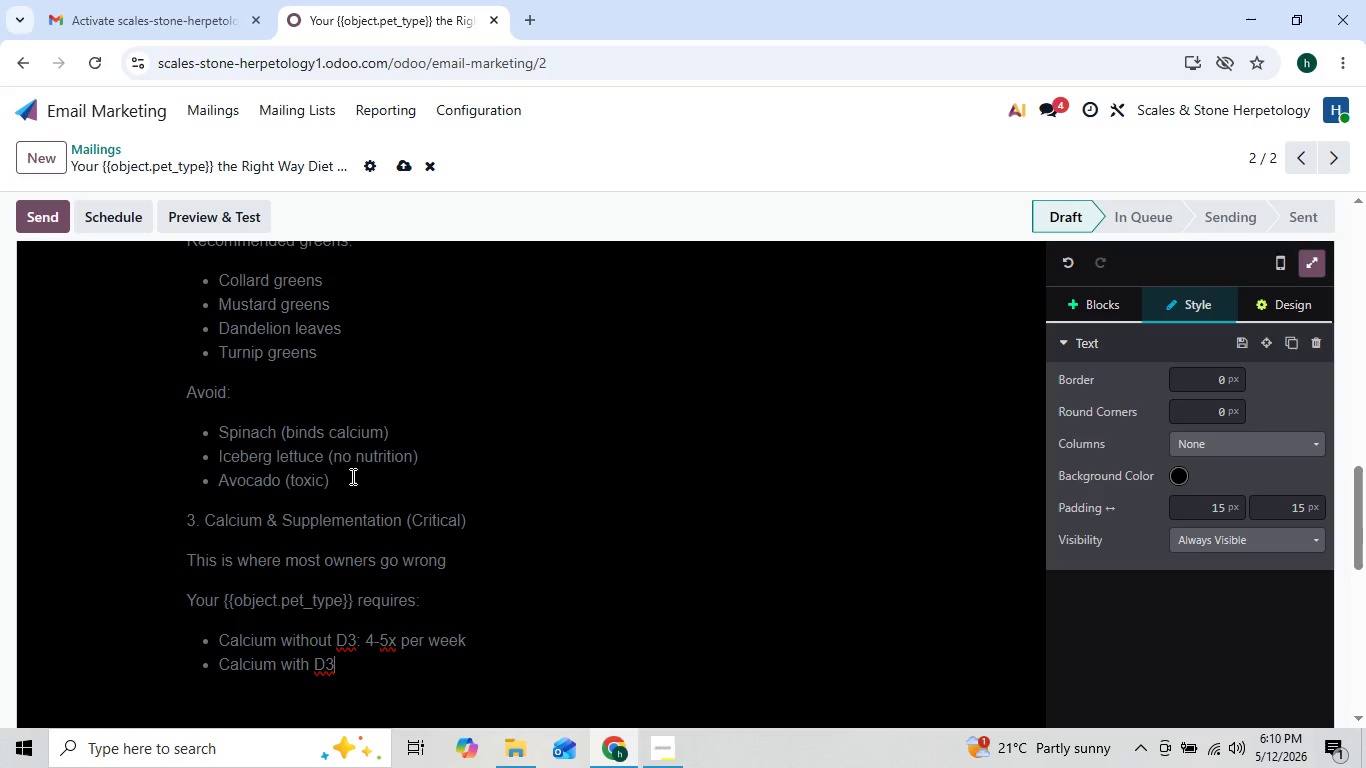 
key(ArrowRight)
 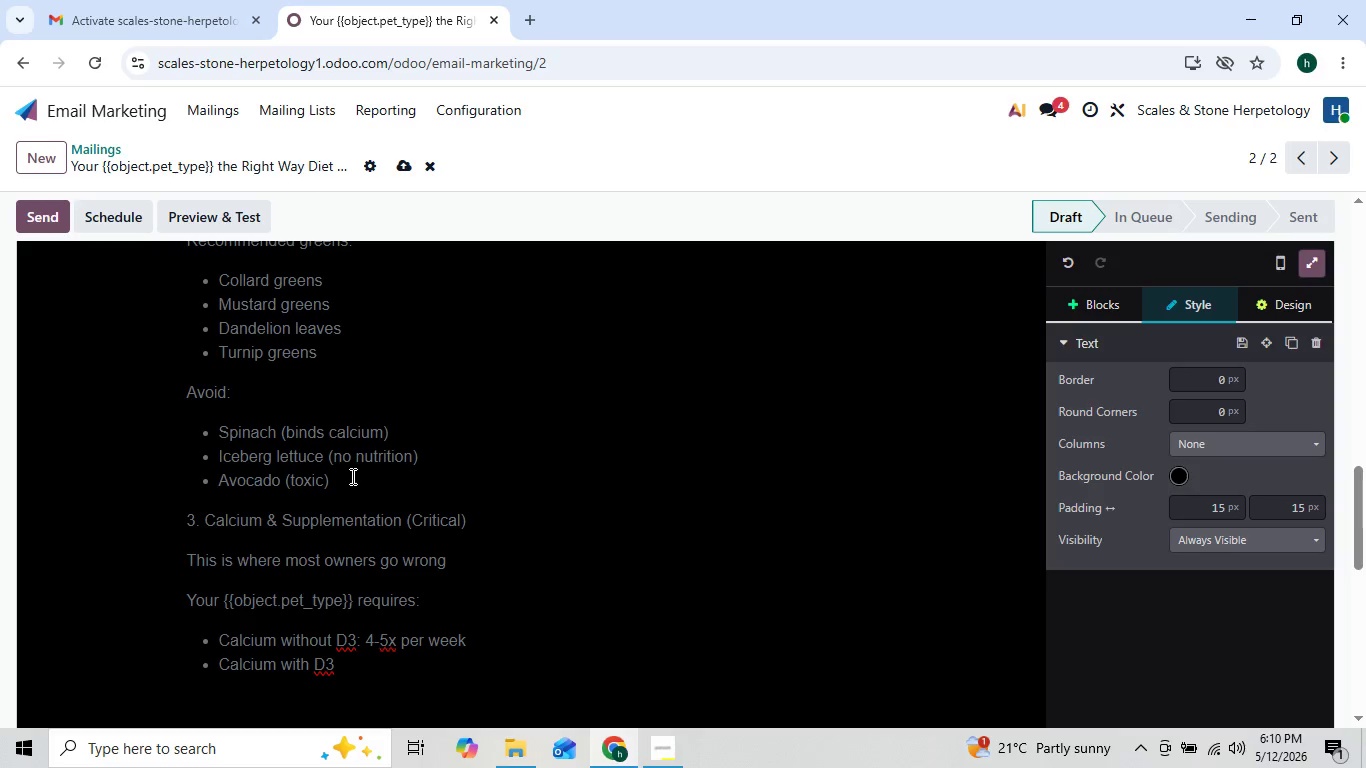 
key(Shift+Semicolon)
 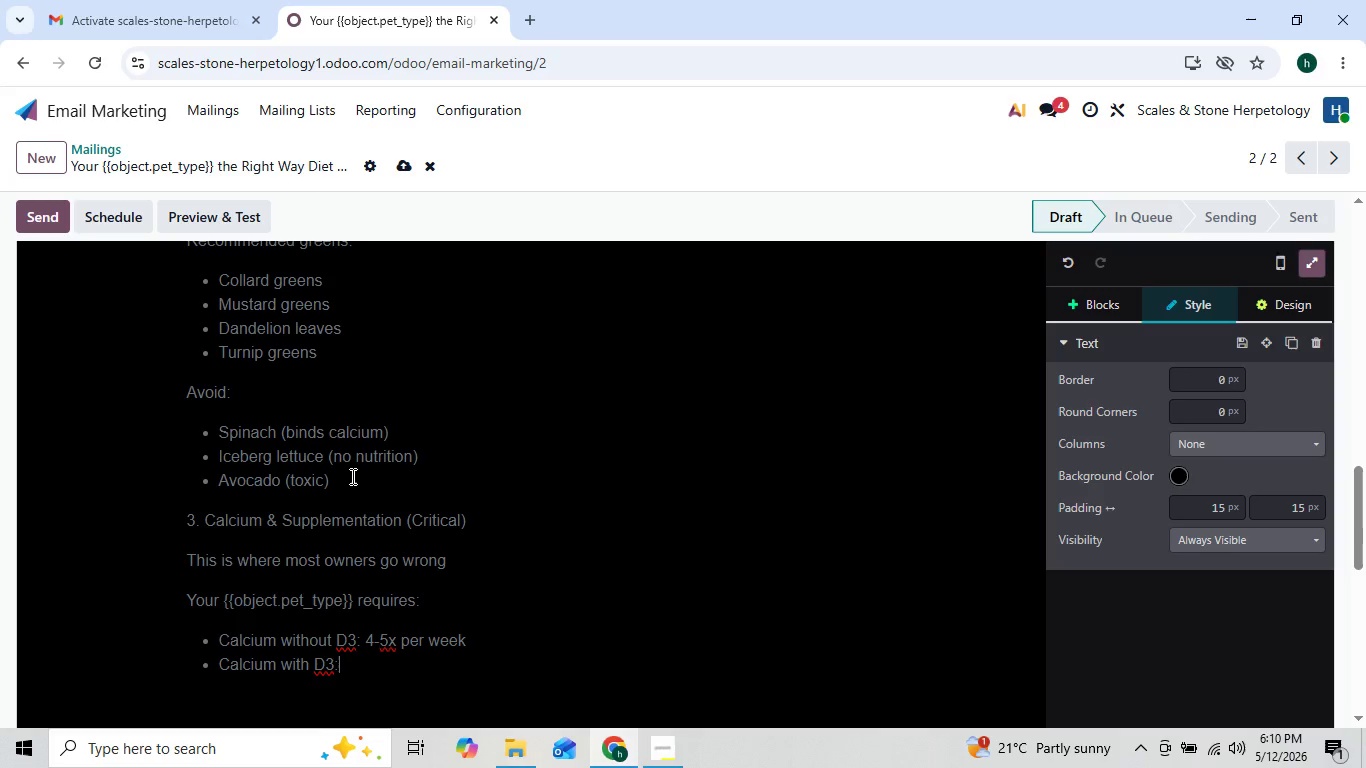 
key(ArrowLeft)
 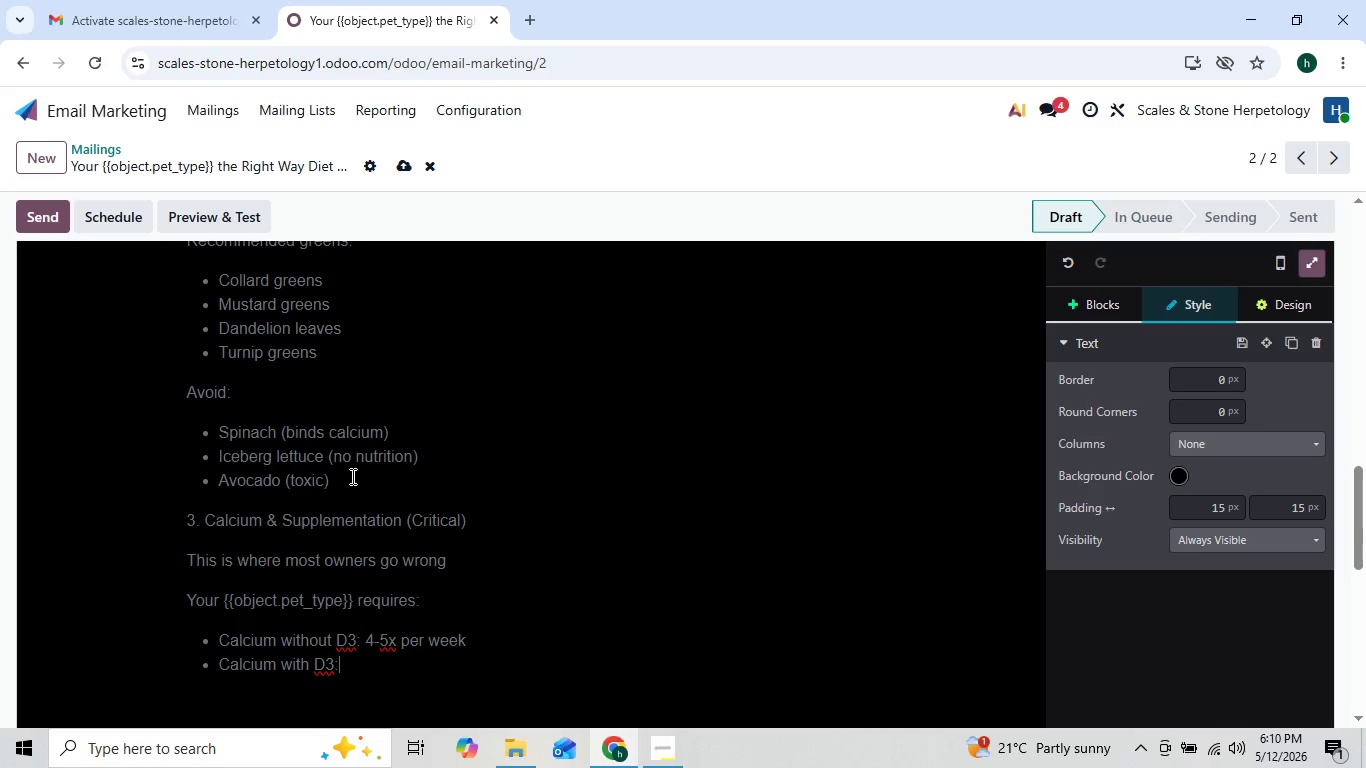 
key(ArrowRight)
 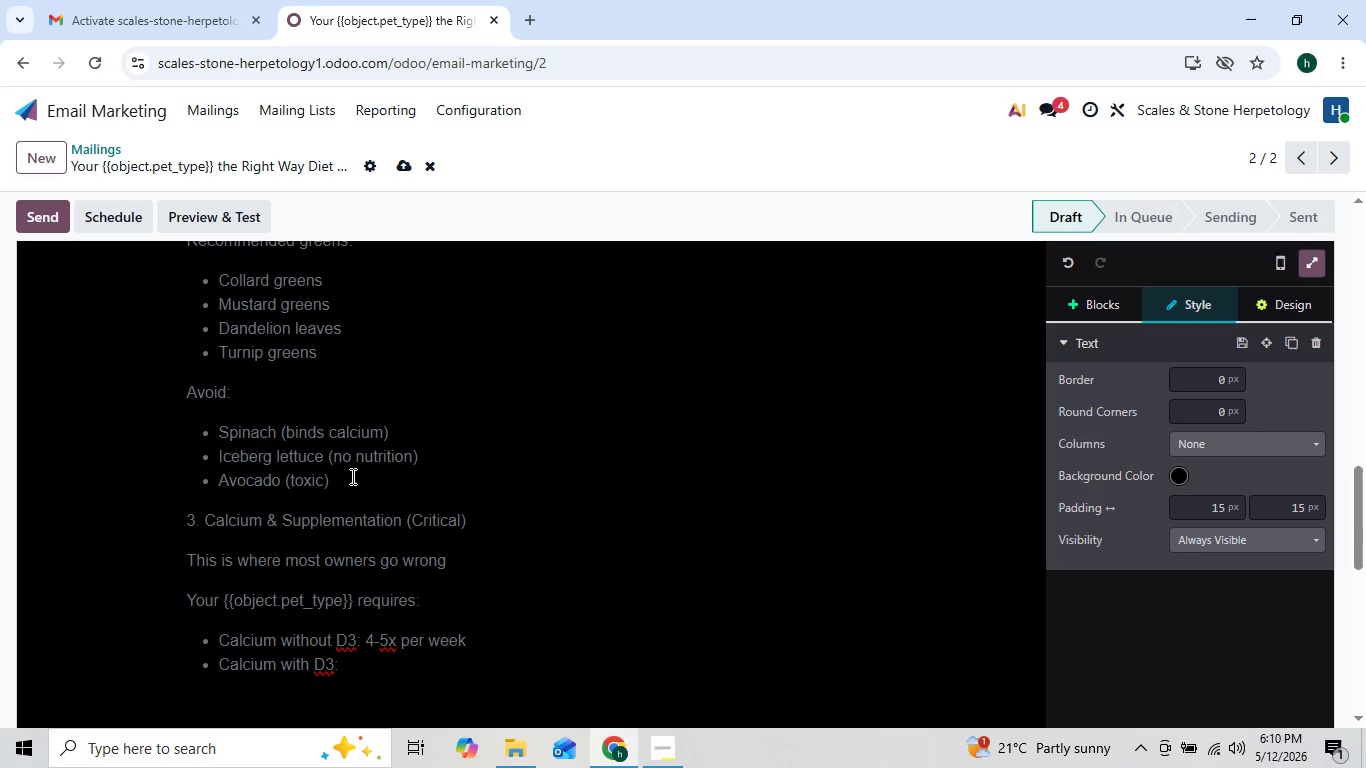 
type( 1-2x per week)
 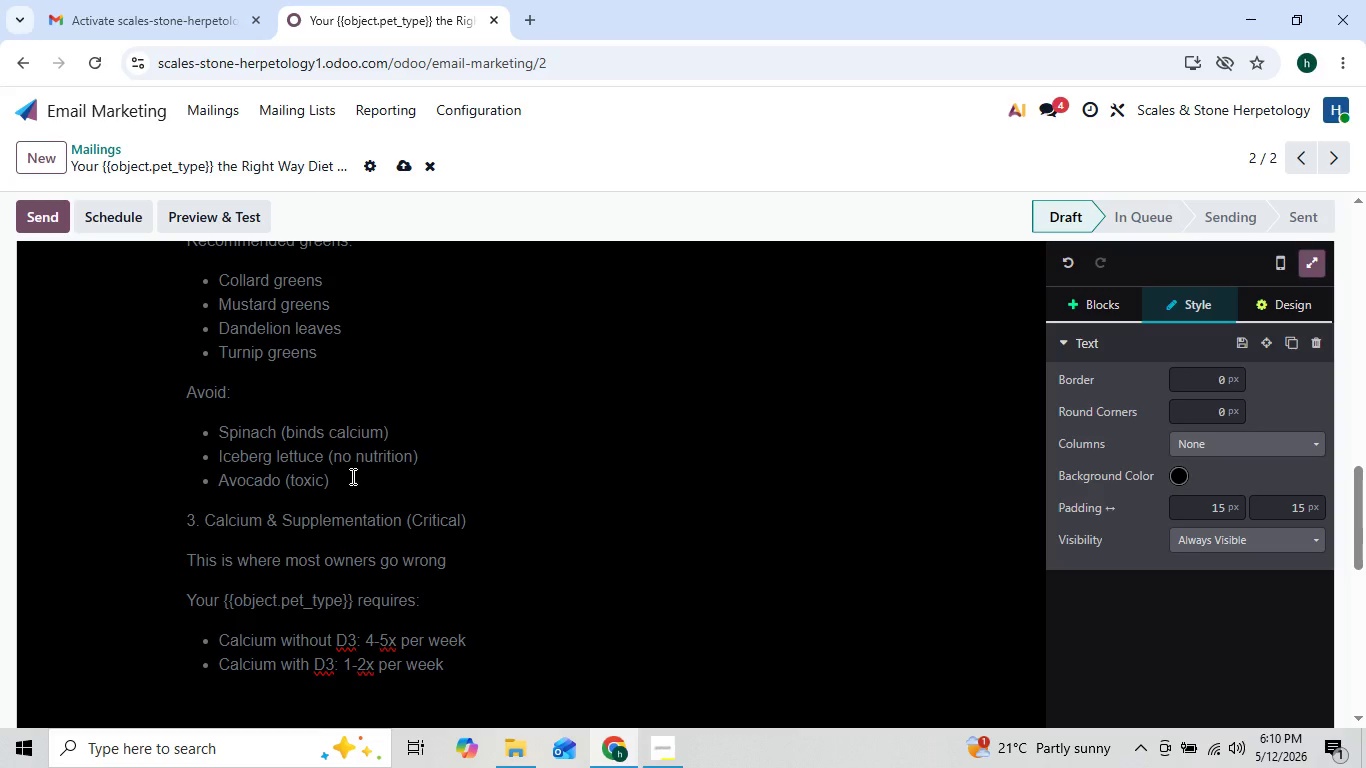 
key(Enter)
 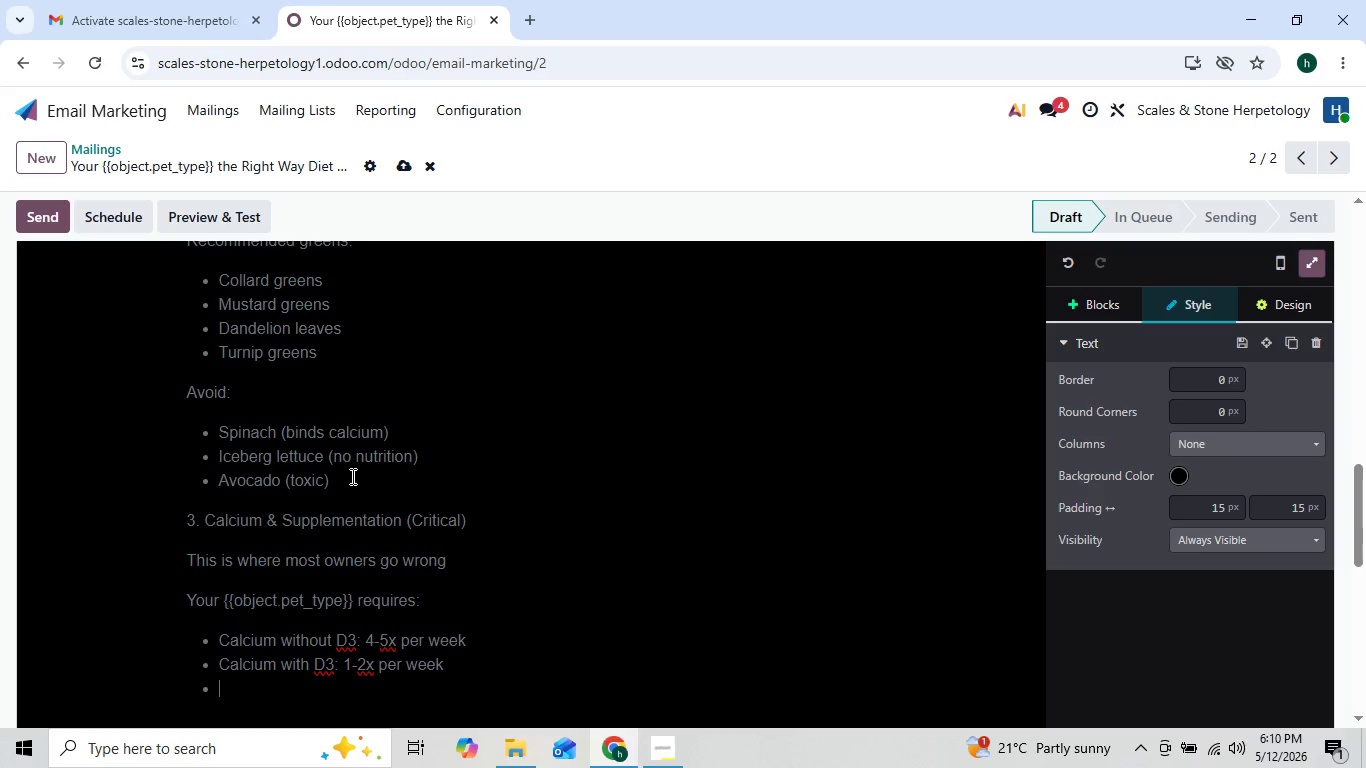 
type(Multivitamin: !x per week)
 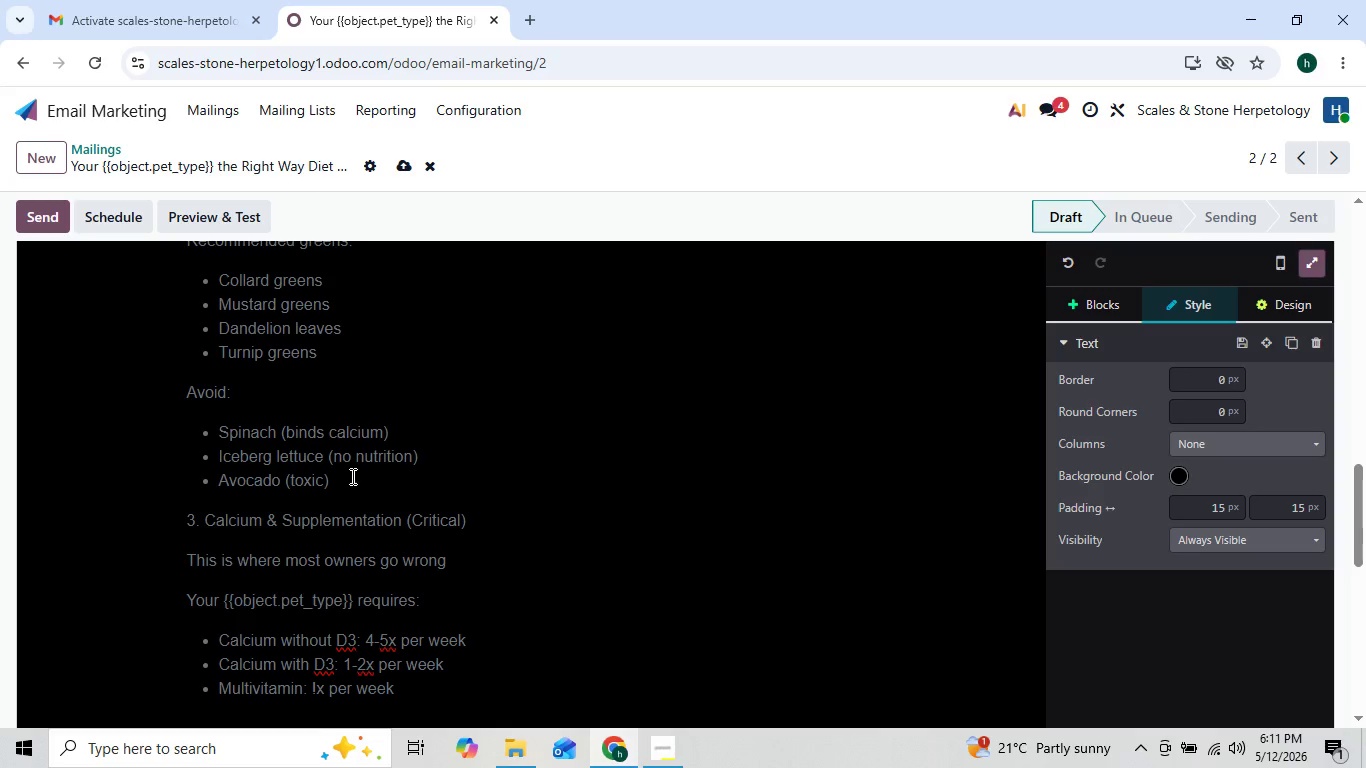 
key(Enter)
 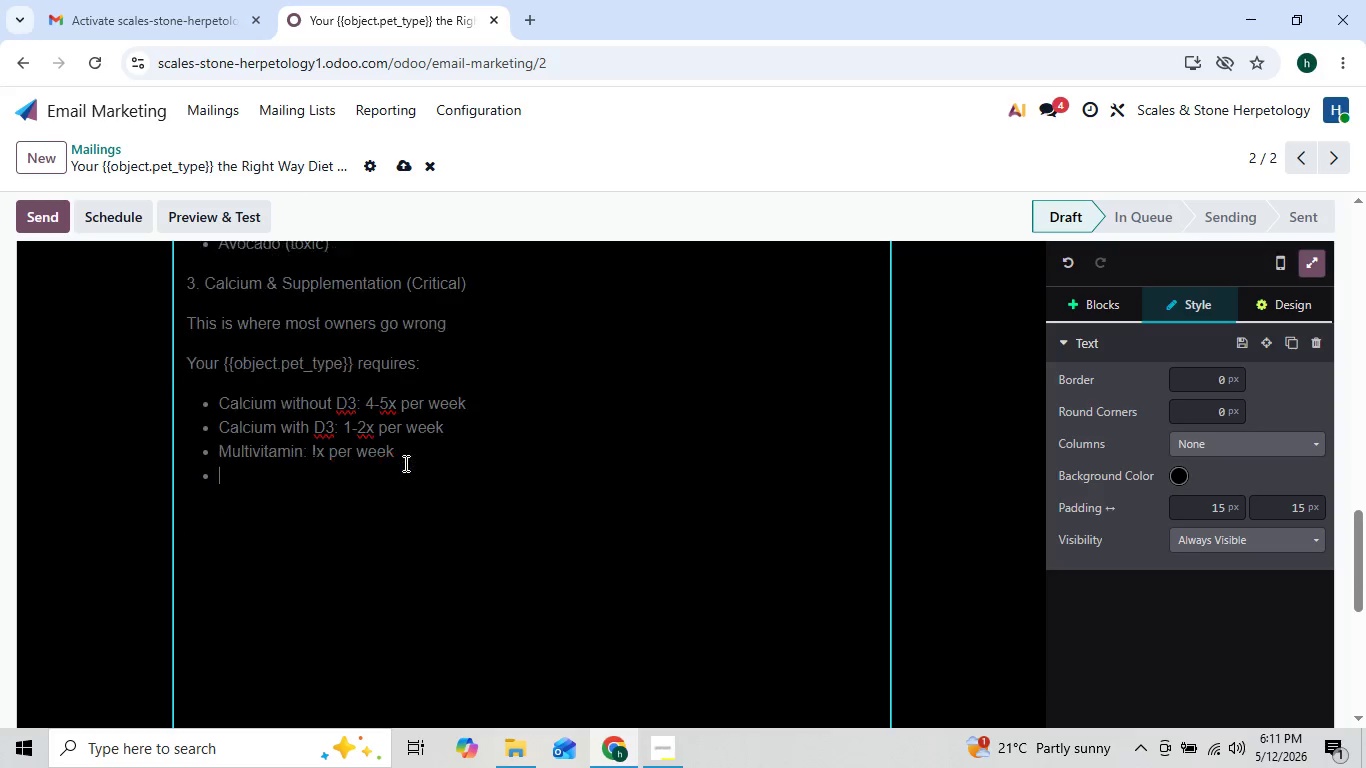 
key(Enter)
 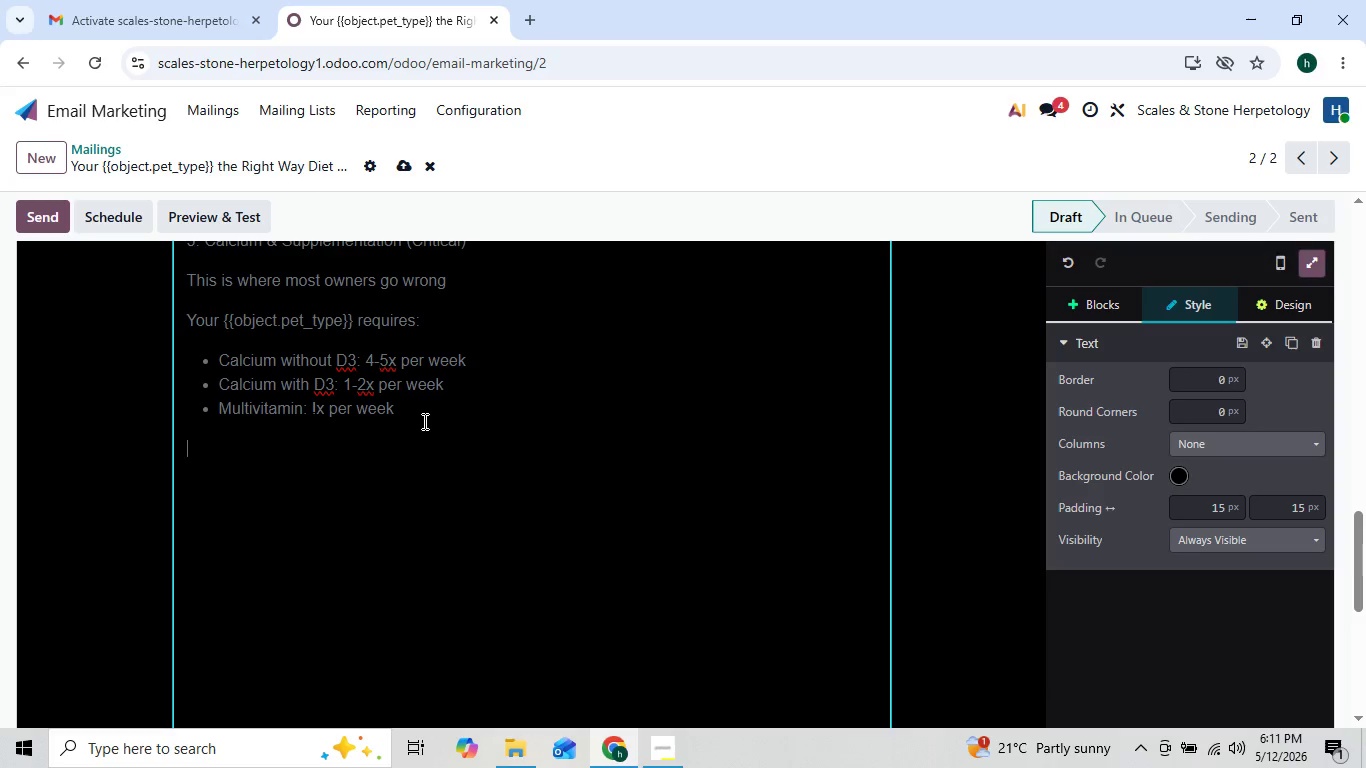 
wait(6.22)
 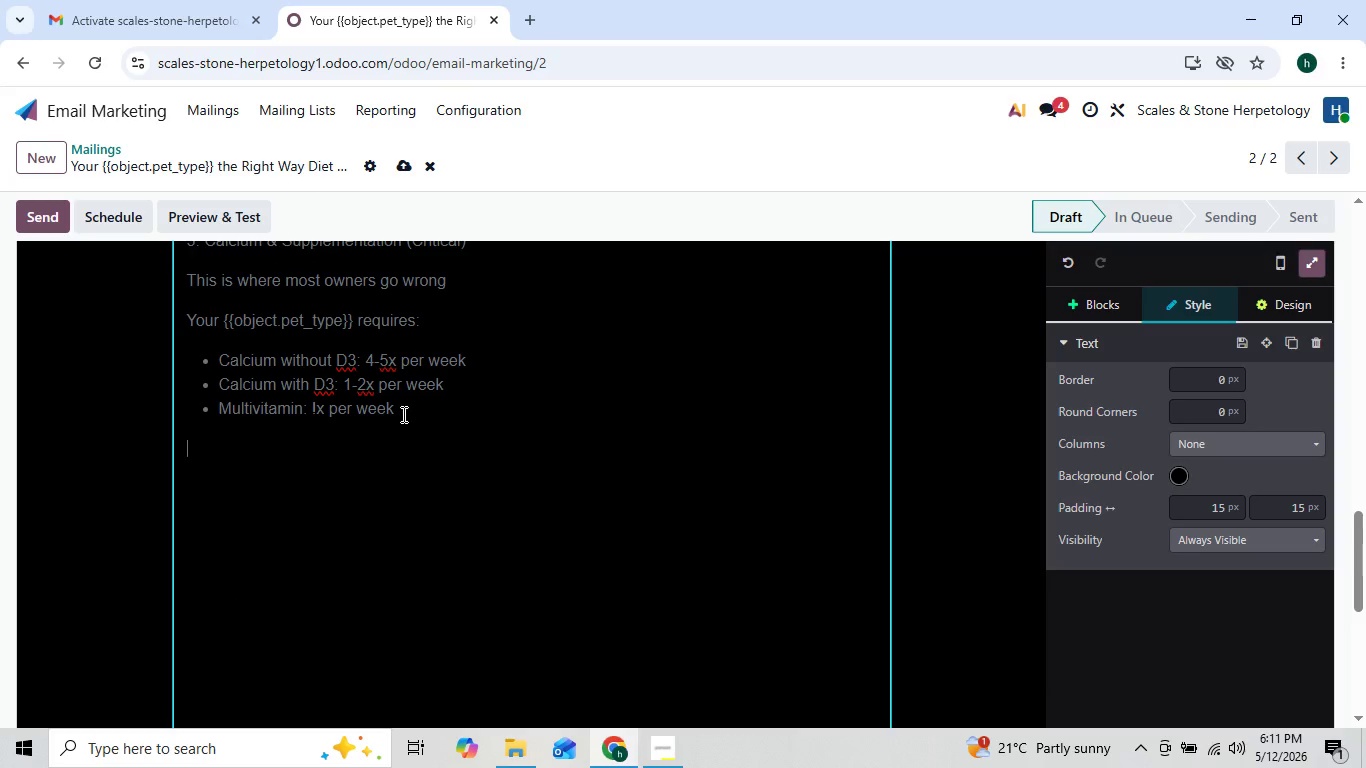 
left_click([350, 419])
 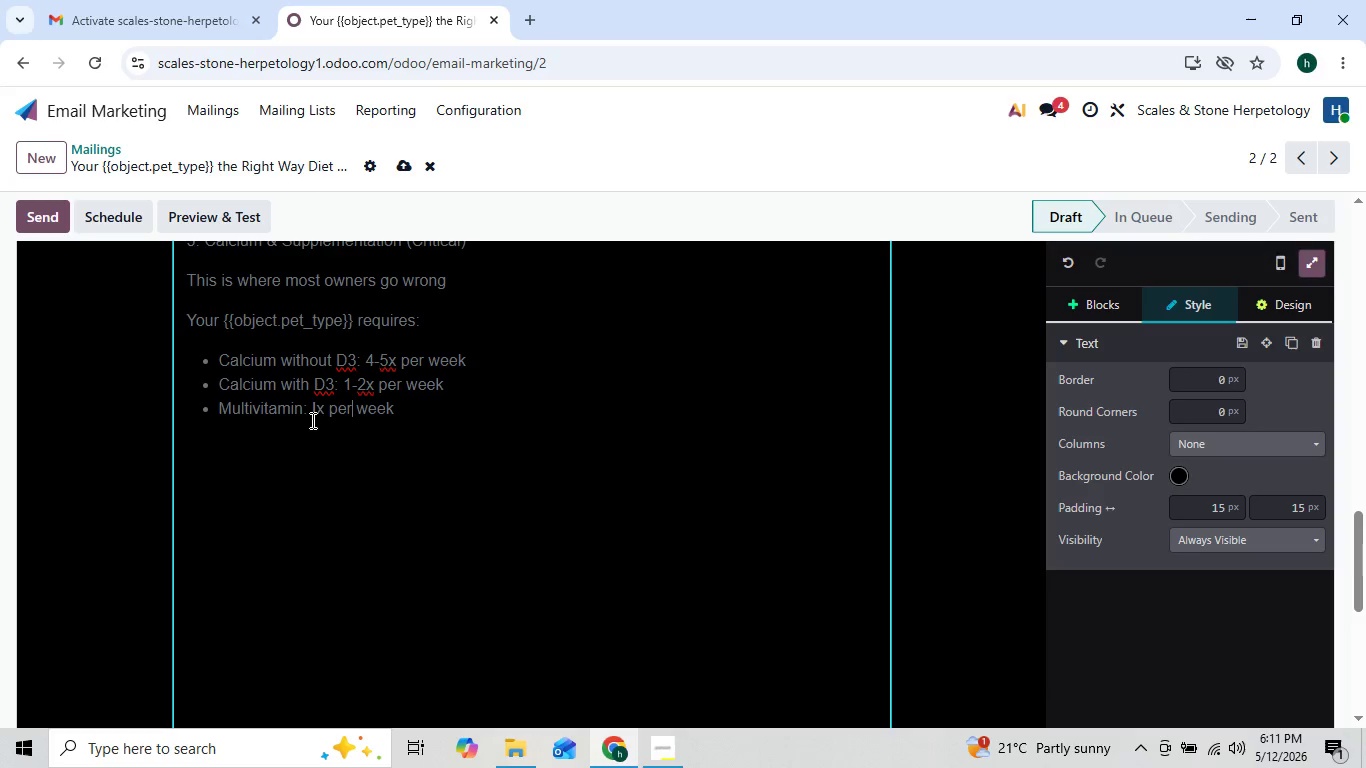 
left_click([311, 420])
 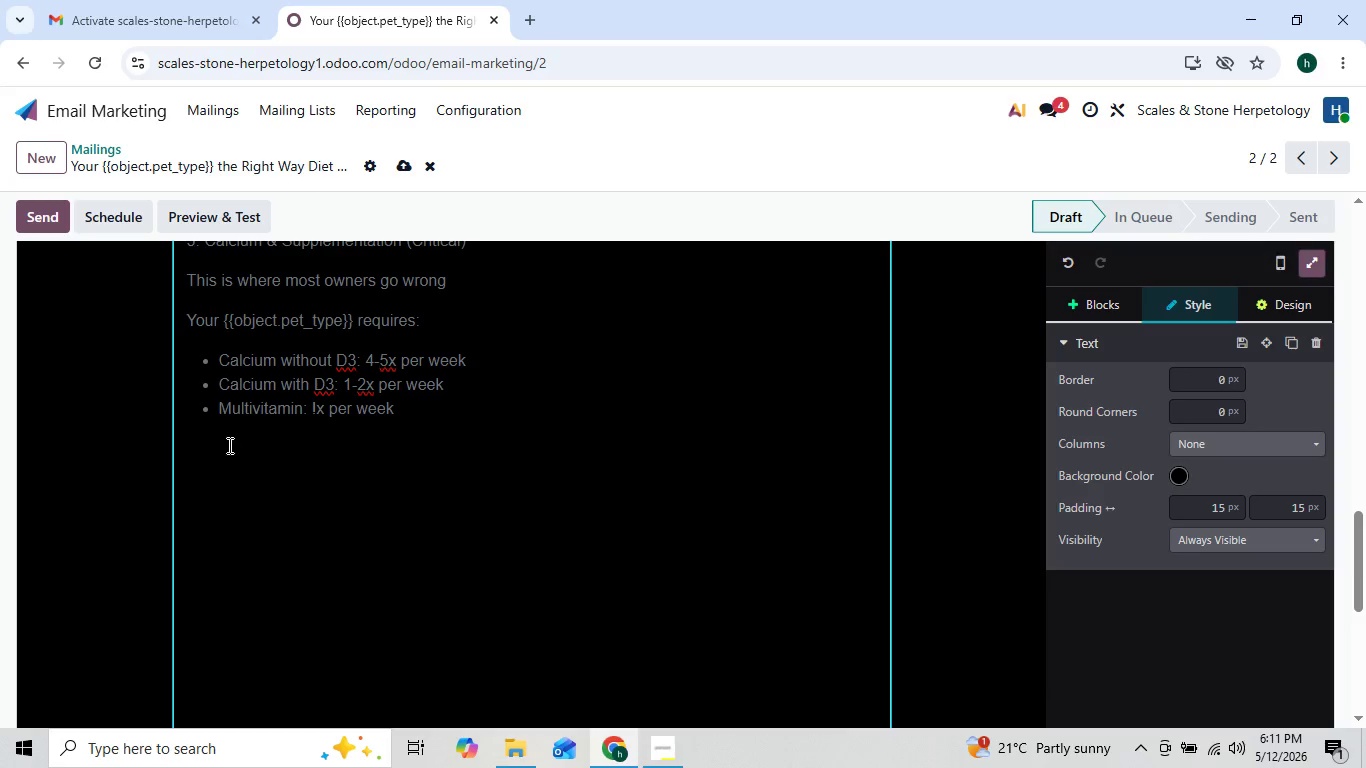 
left_click([224, 445])
 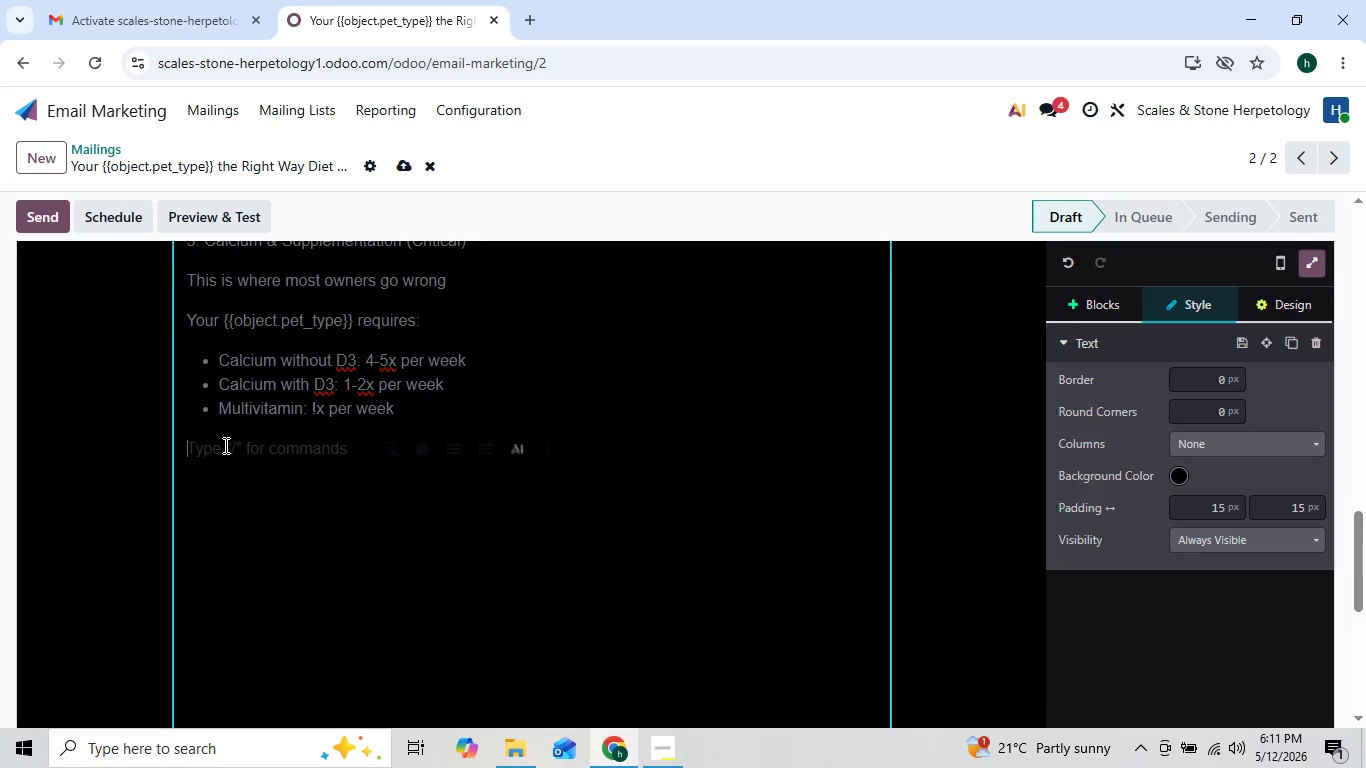 
type(DE)
key(Backspace)
type(eficienx)
key(Backspace)
type(cy leads to)
 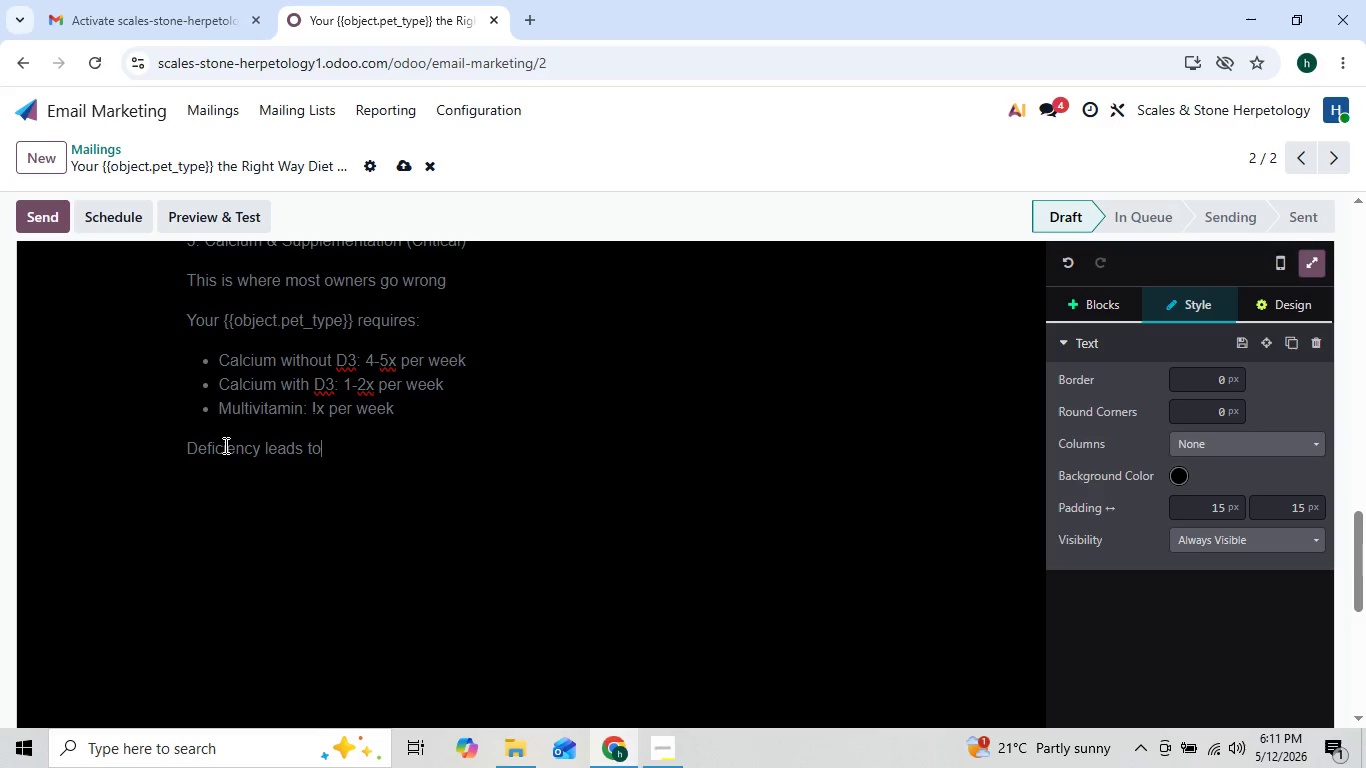 
key(Enter)
 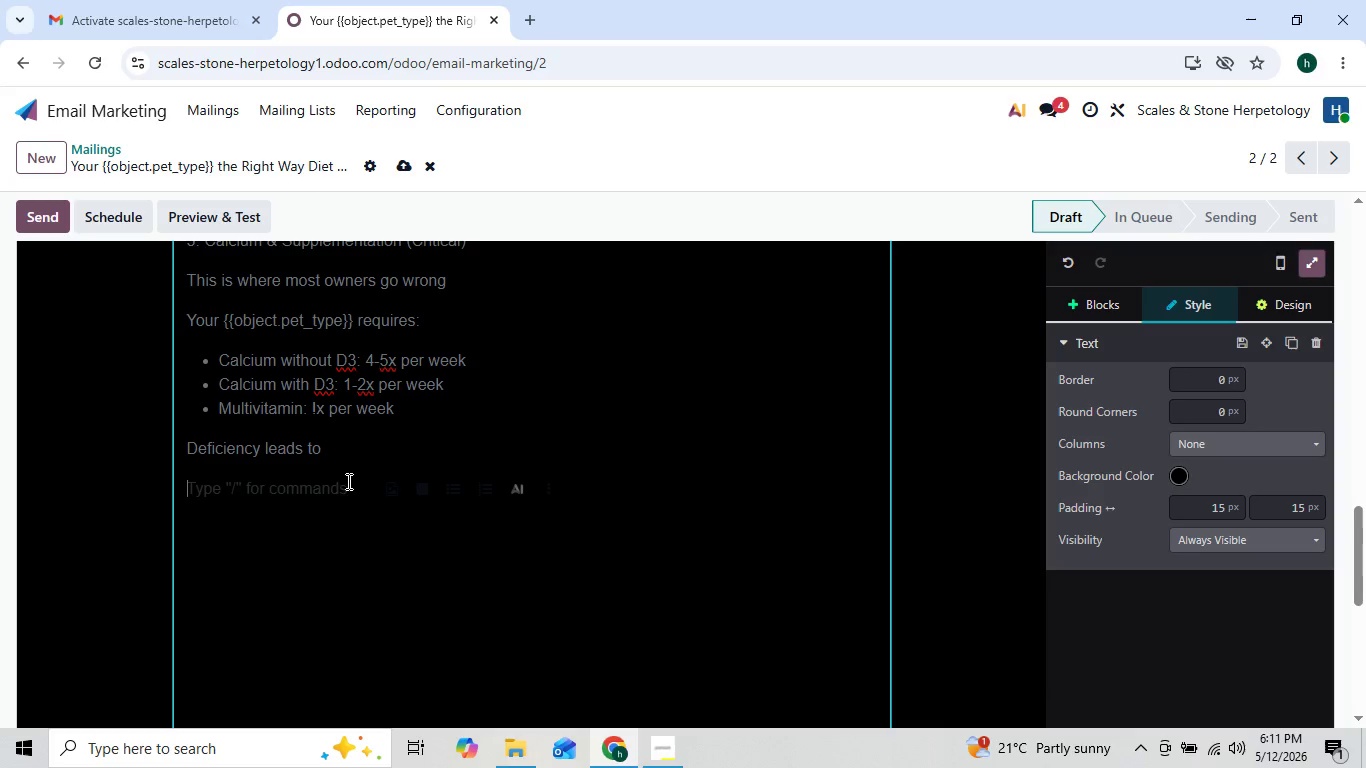 
mouse_move([431, 487])
 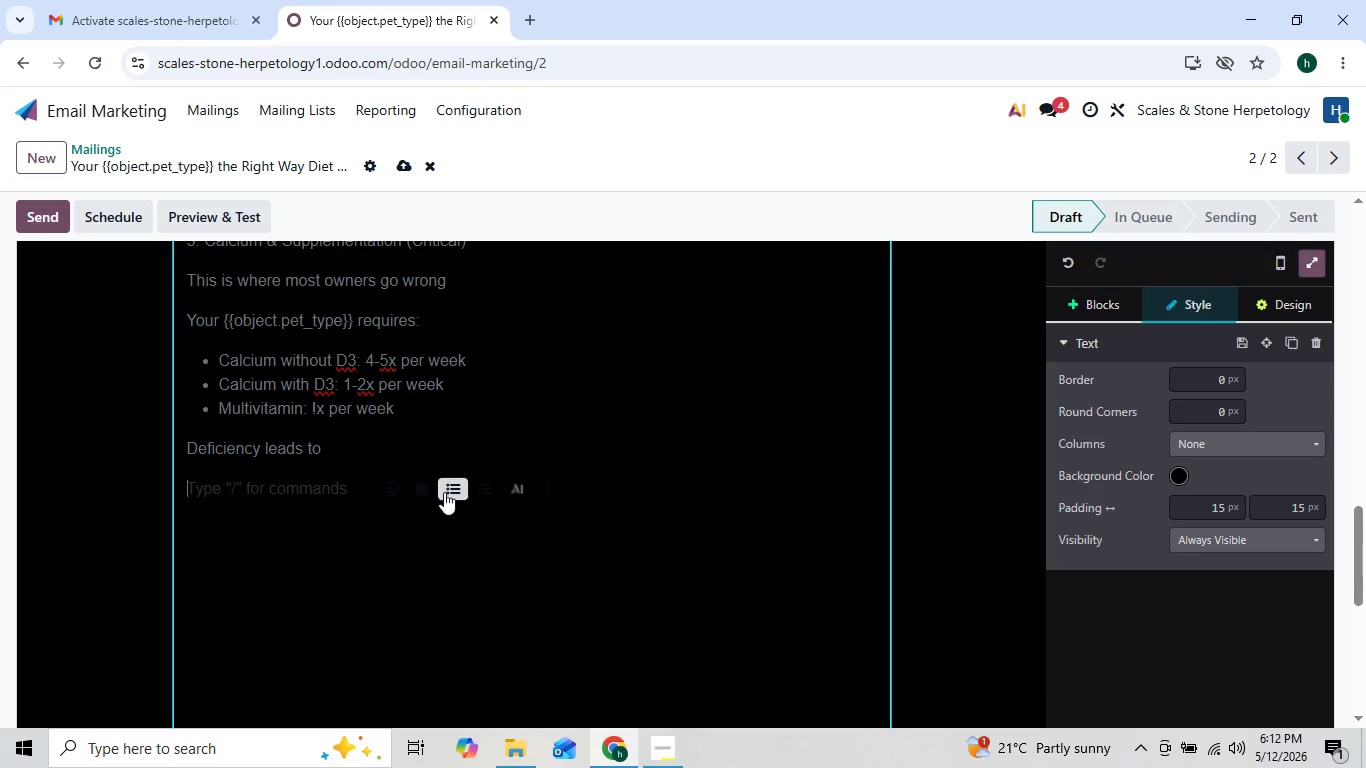 
left_click([444, 492])
 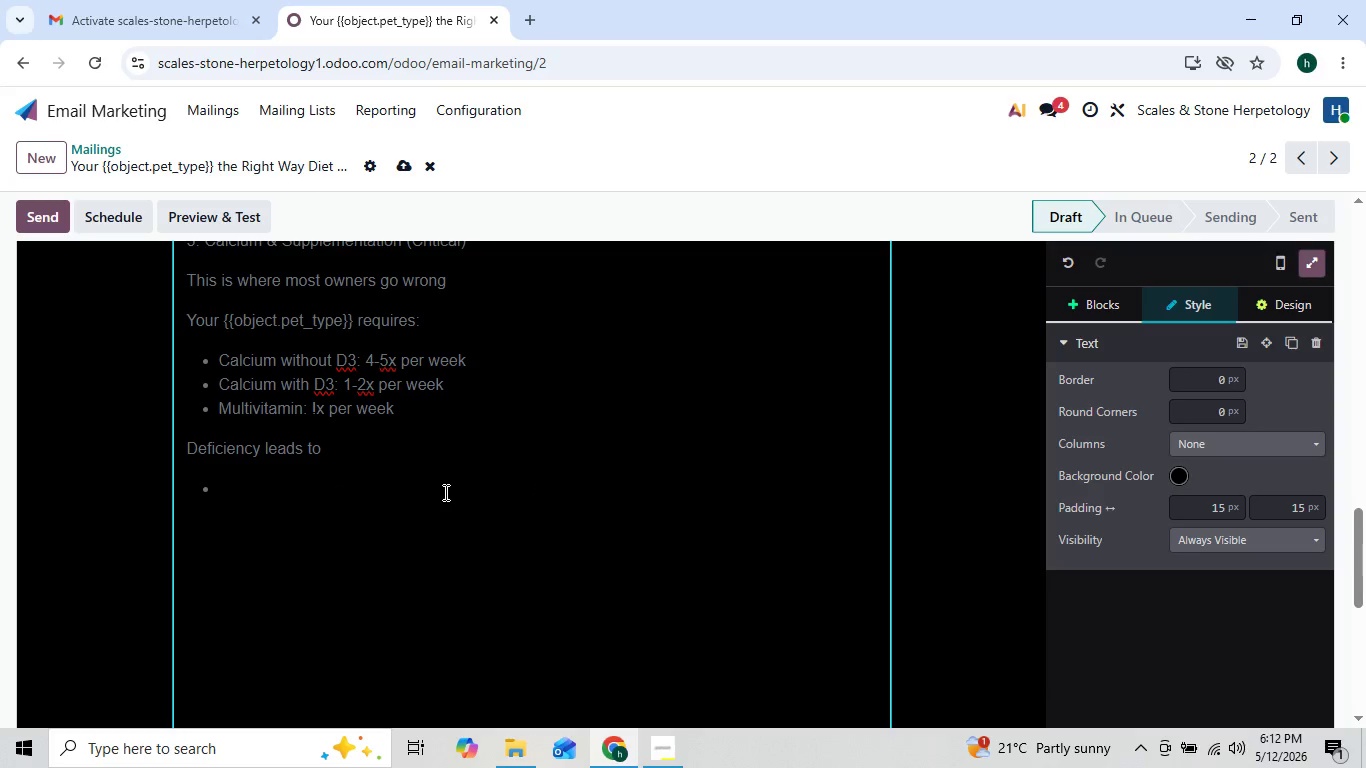 
type(Metabolic bone disease)
 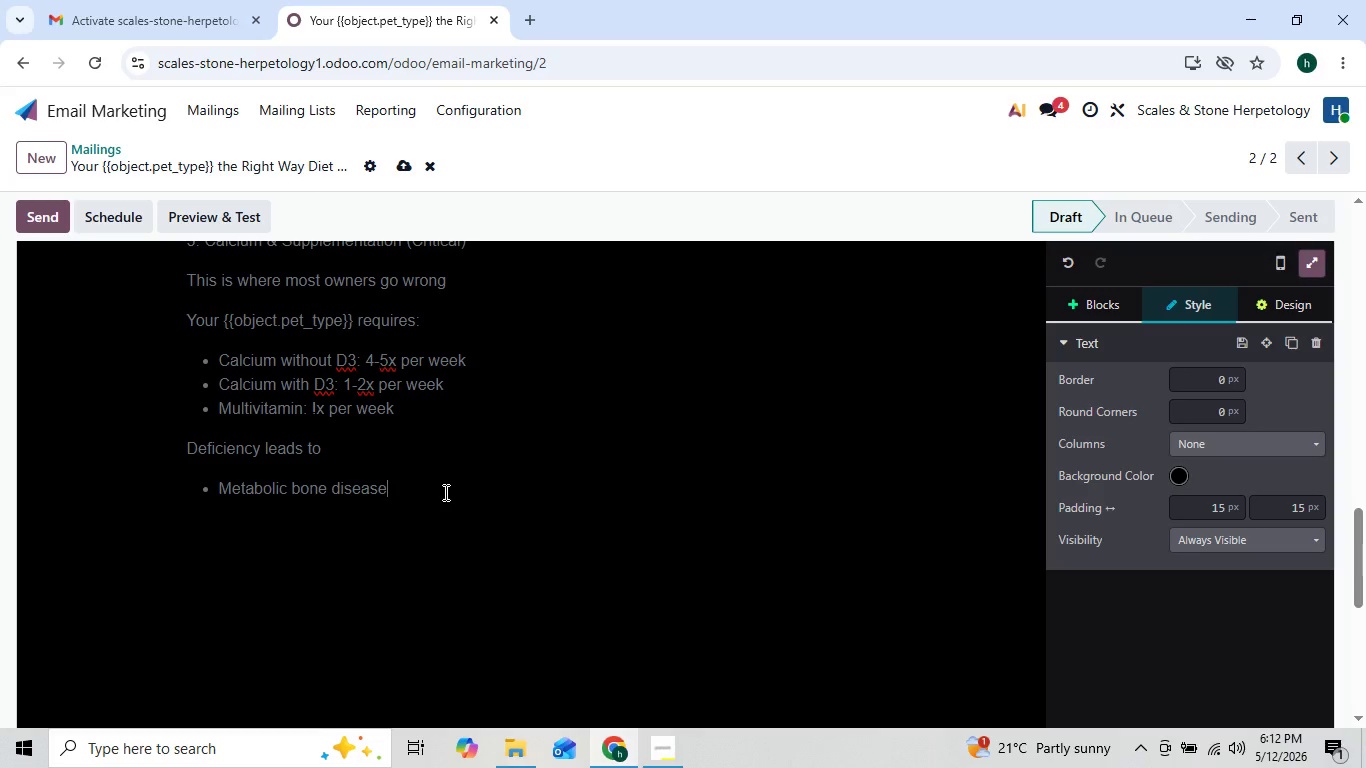 
key(Enter)
 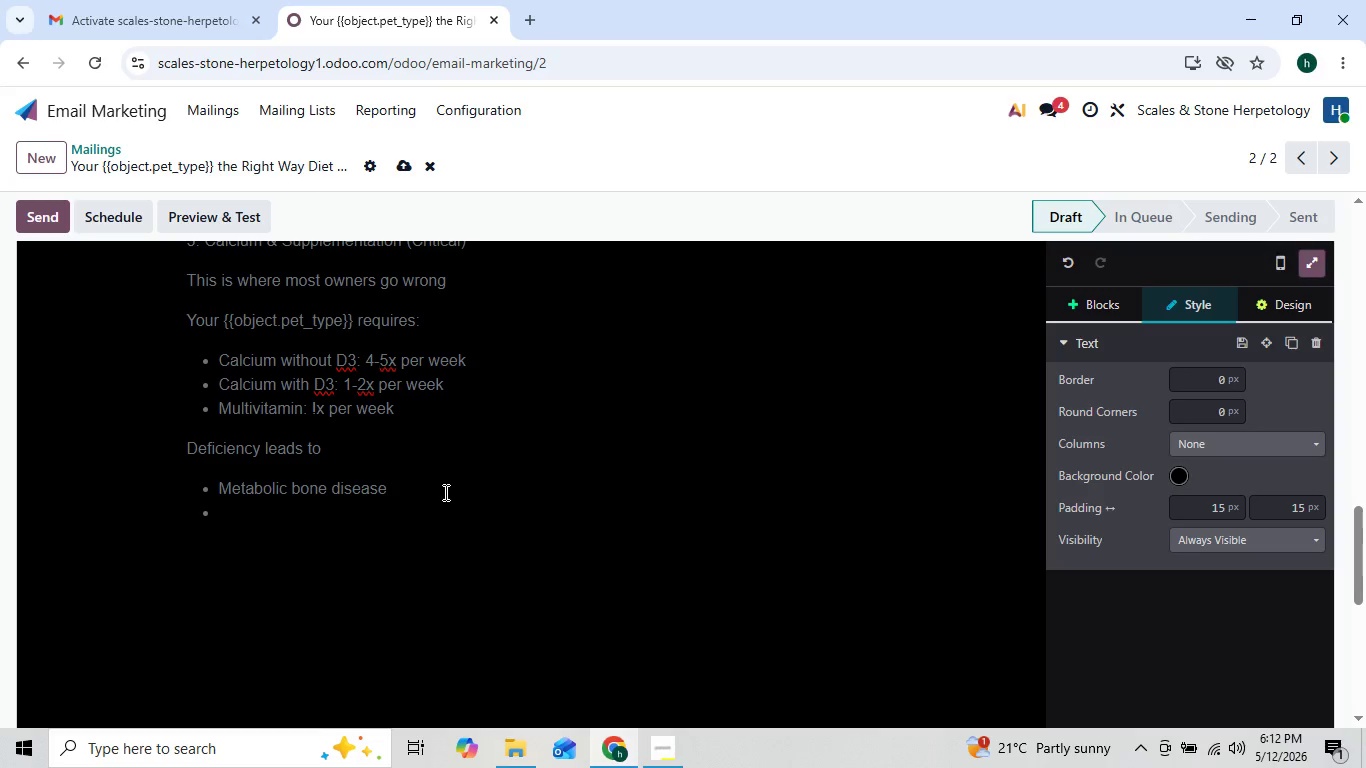 
type(week jaw structure)
 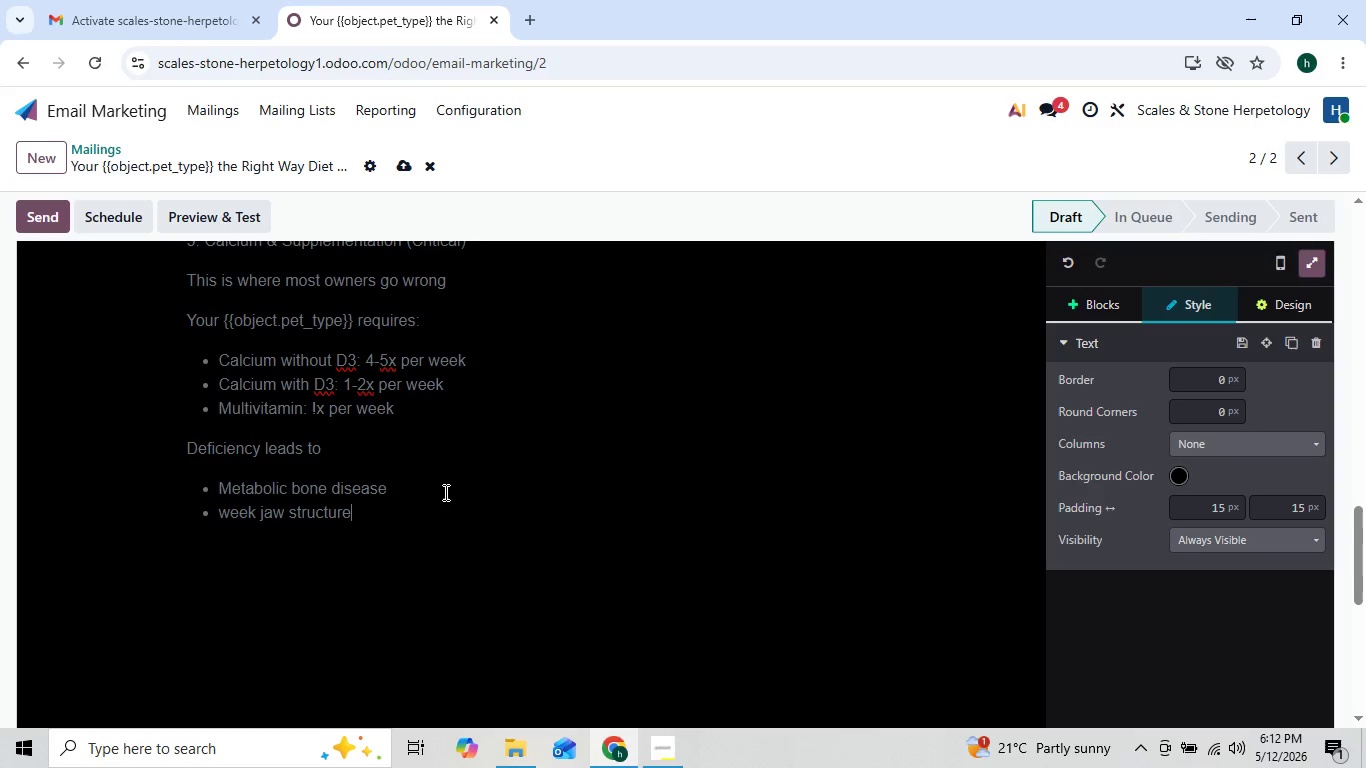 
key(ArrowLeft)
 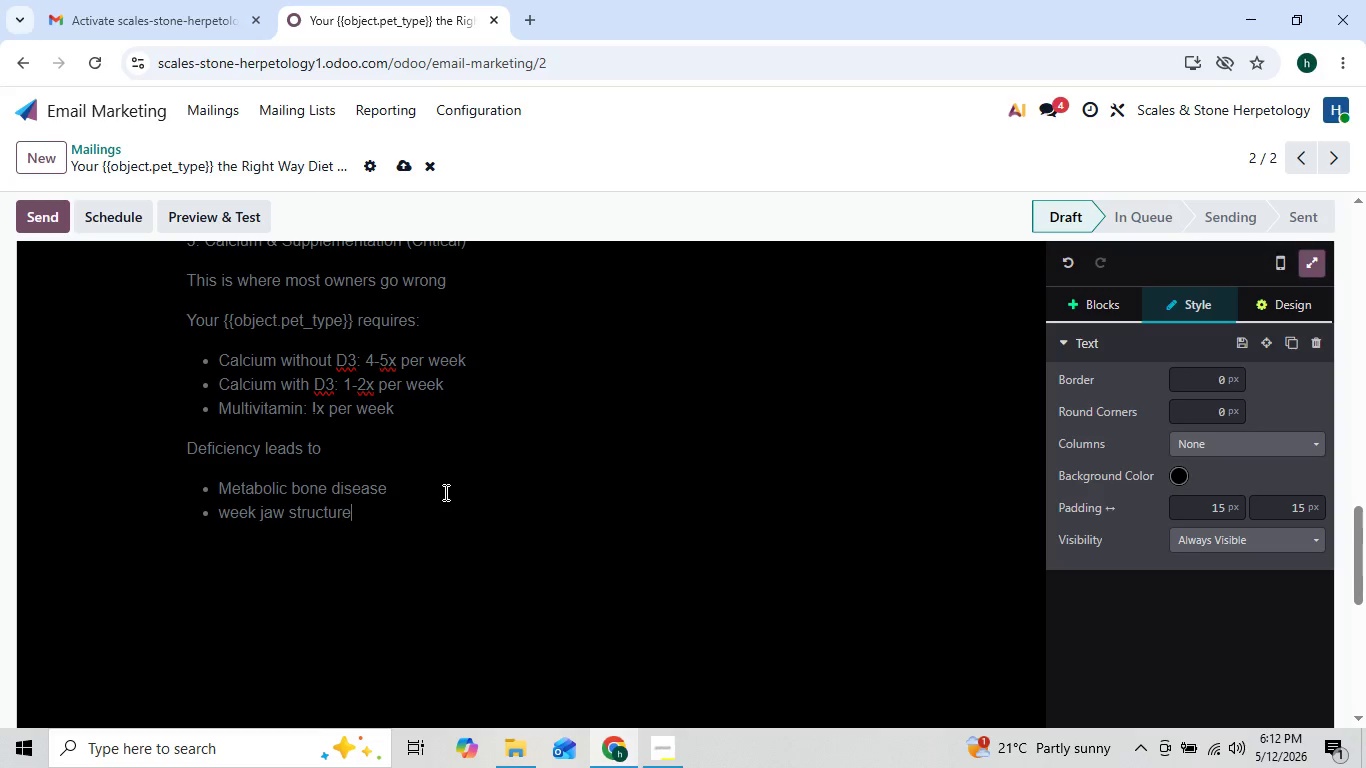 
key(ArrowRight)
 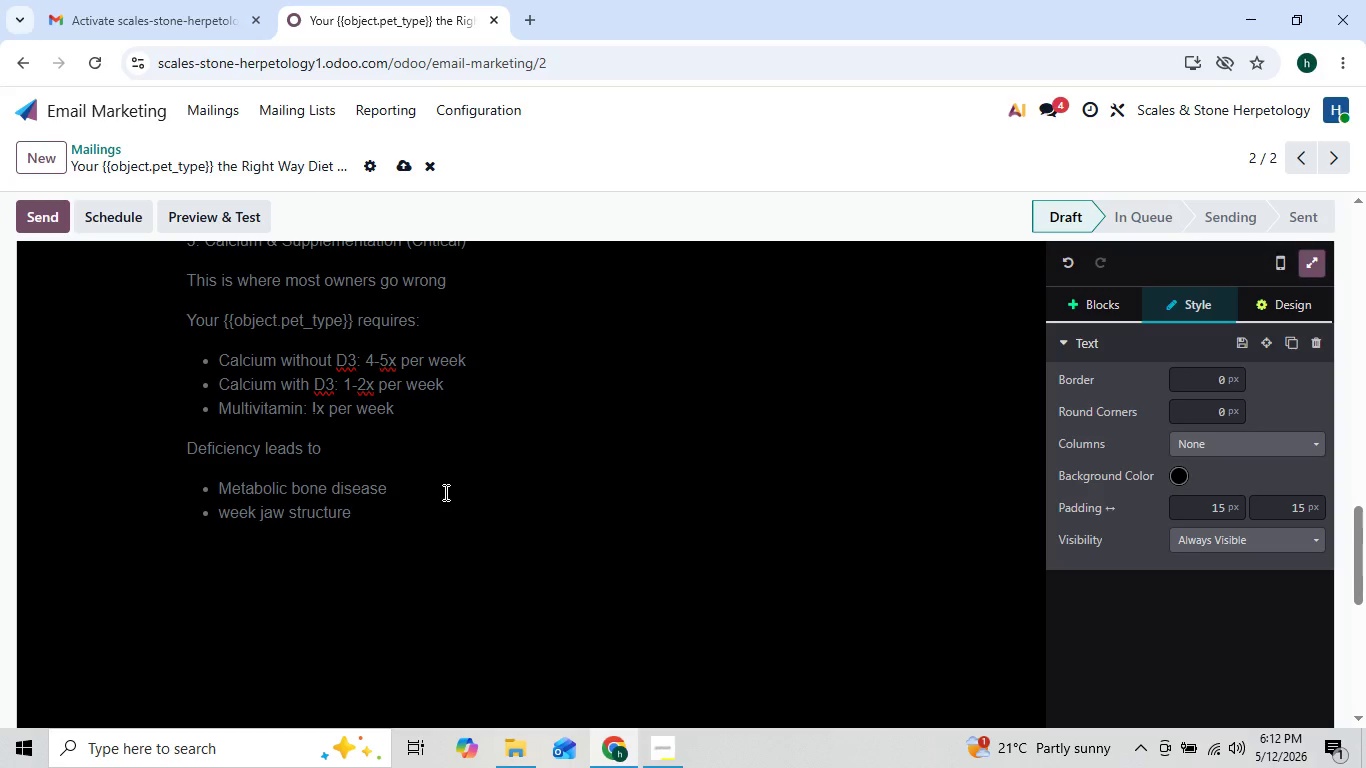 
key(Enter)
 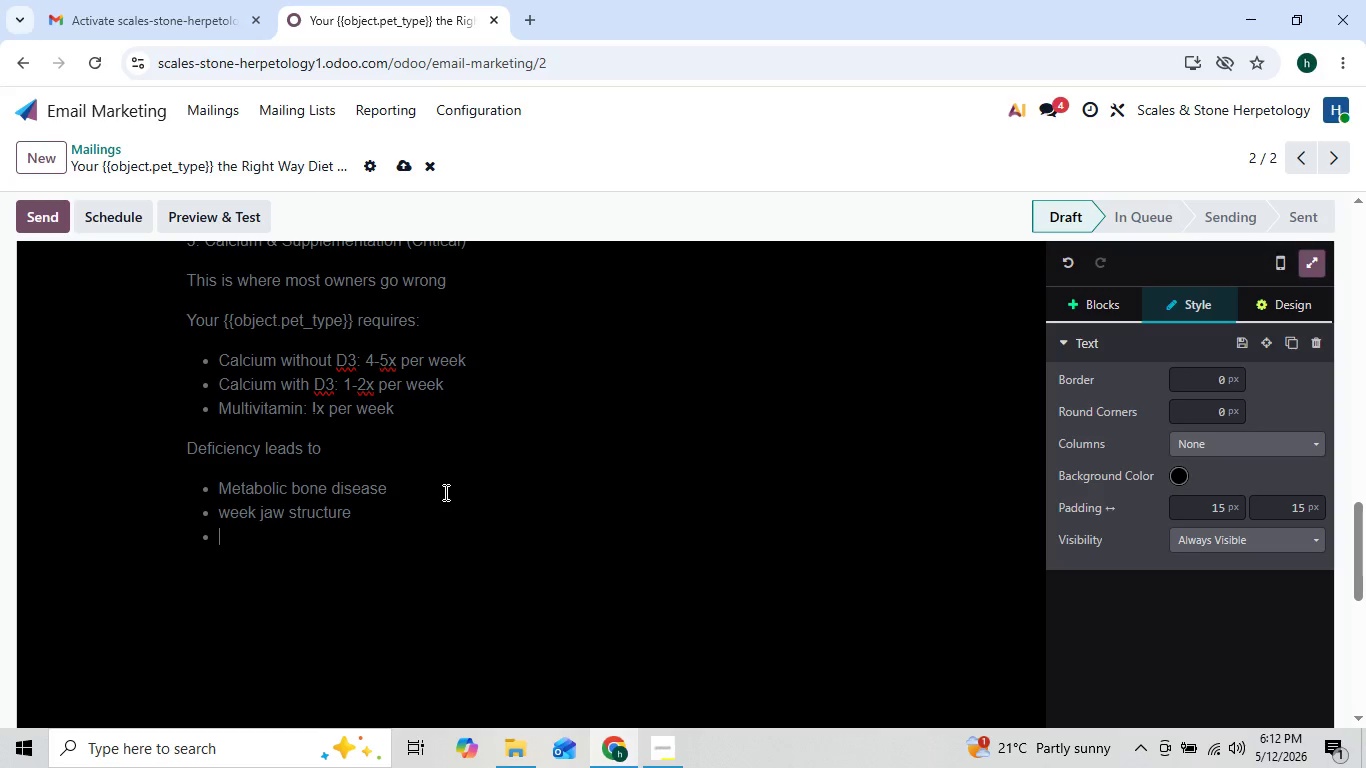 
type(Tremors or paralysis)
 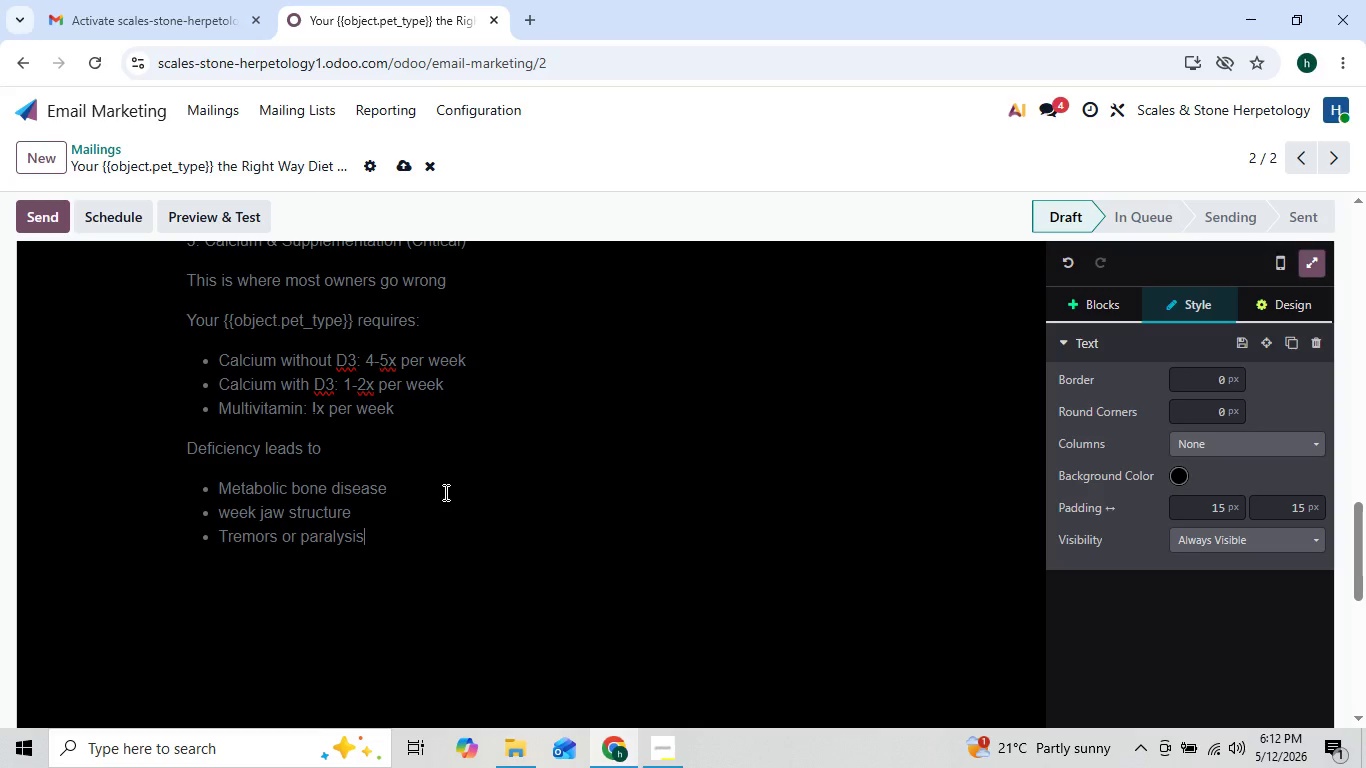 
key(Enter)
 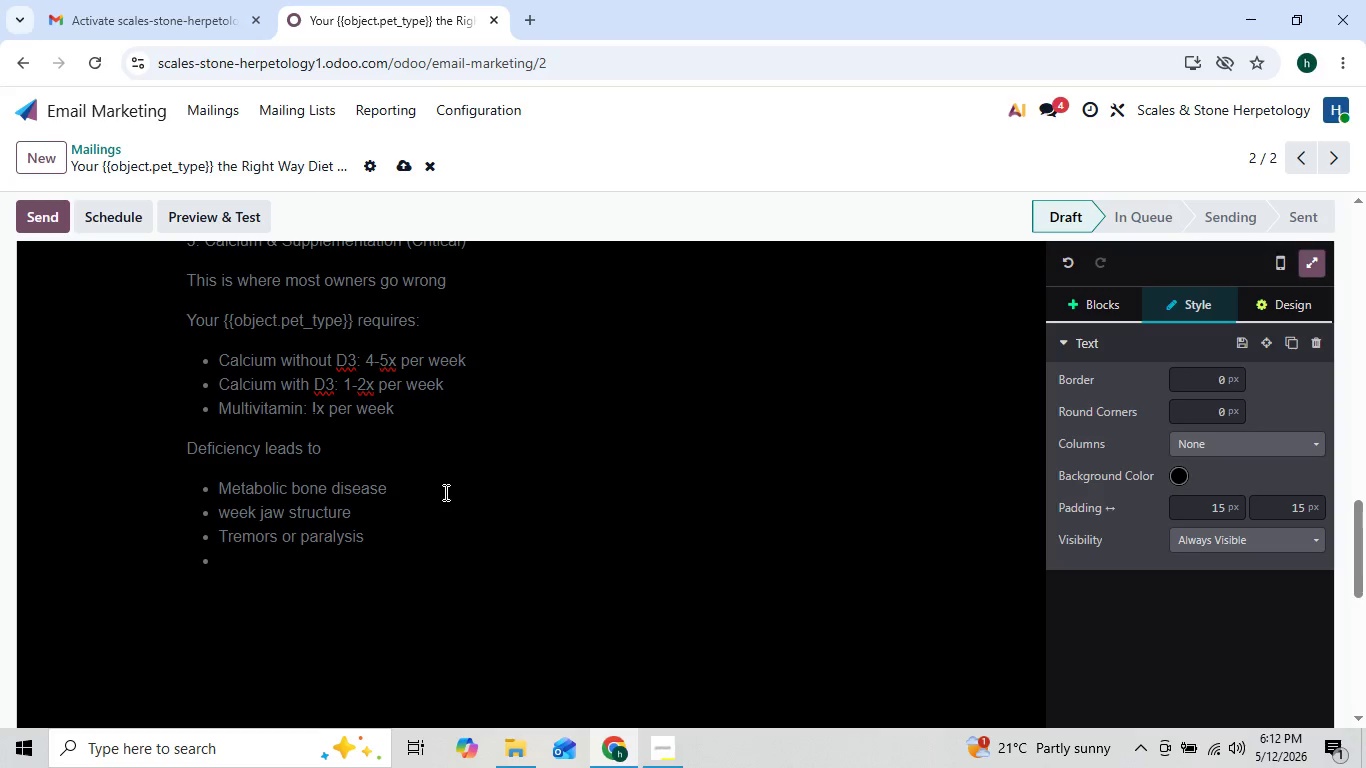 
key(Enter)
 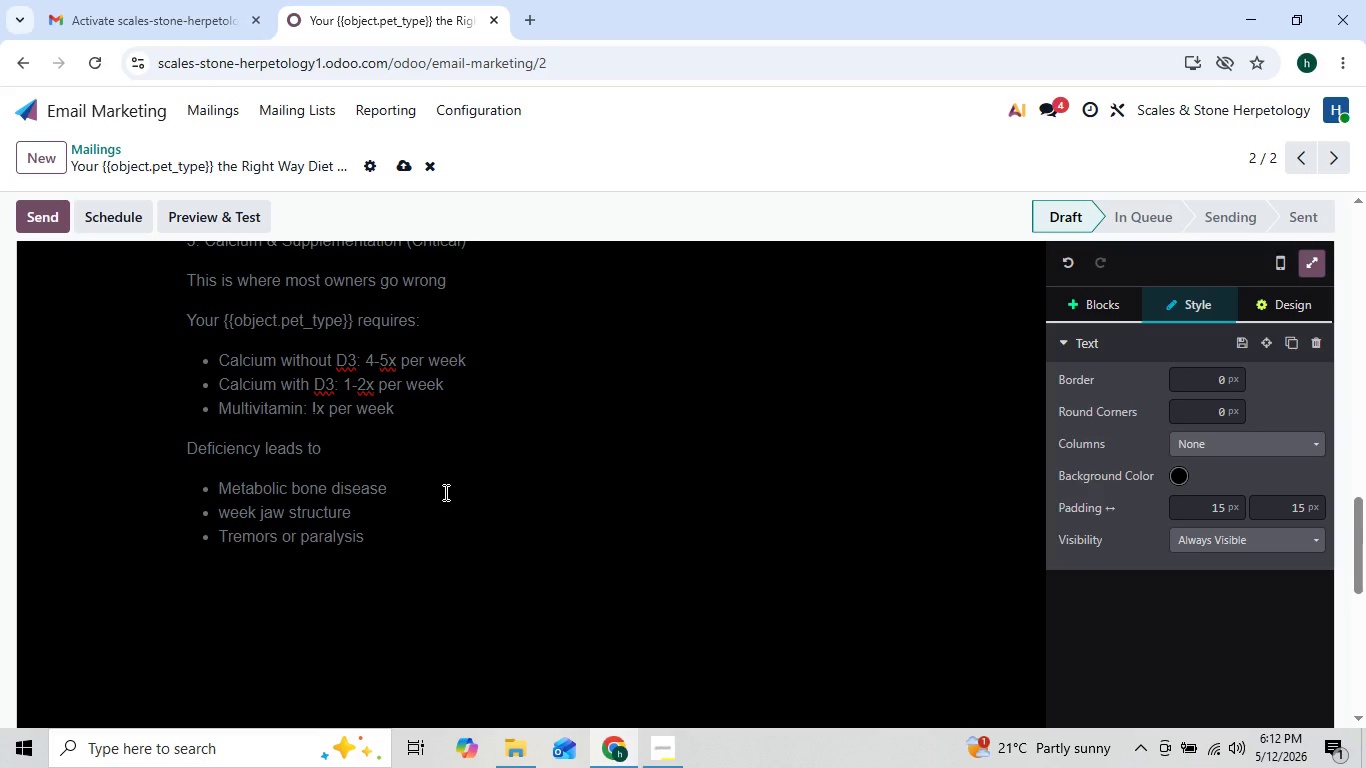 
type(4. )
key(Backspace)
type(f)
key(Backspace)
type(Feed )
key(Backspace)
type(ing Schedule)
 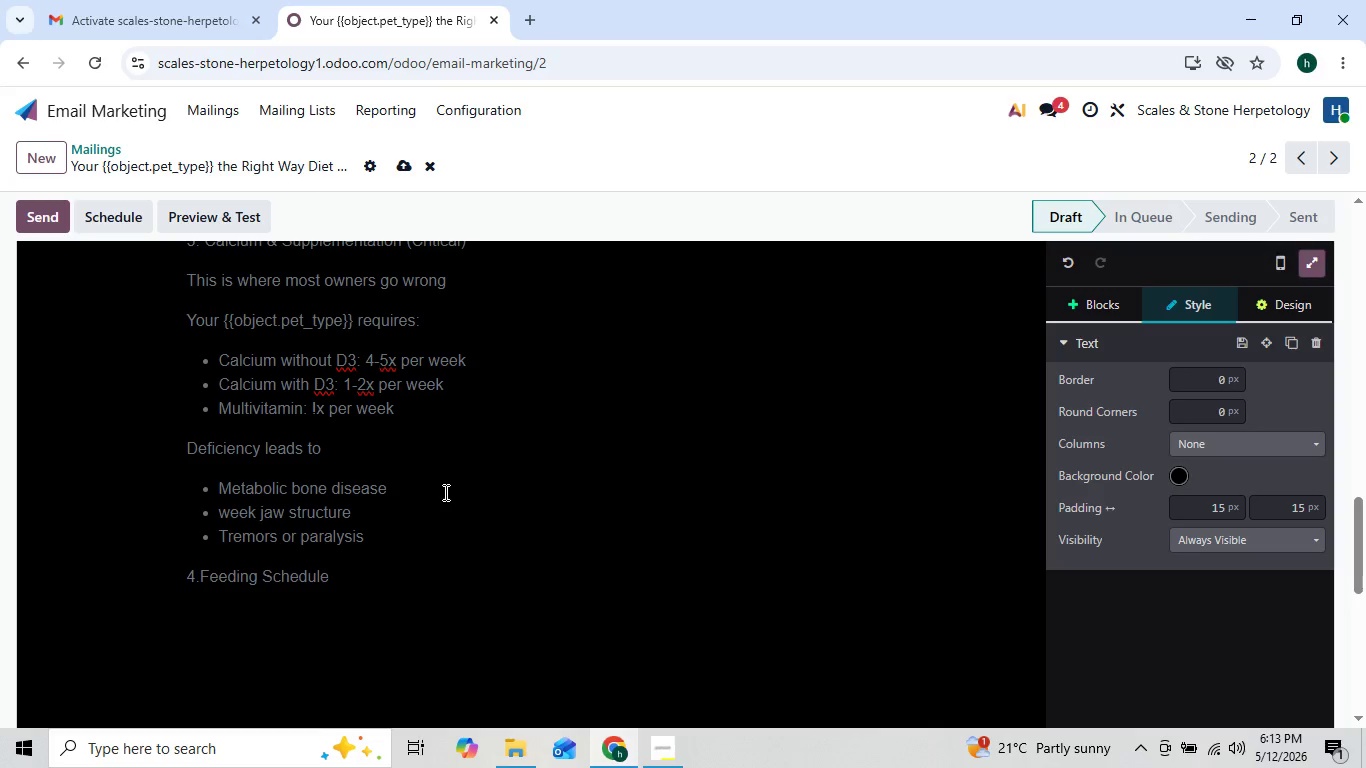 
key(Enter)
 